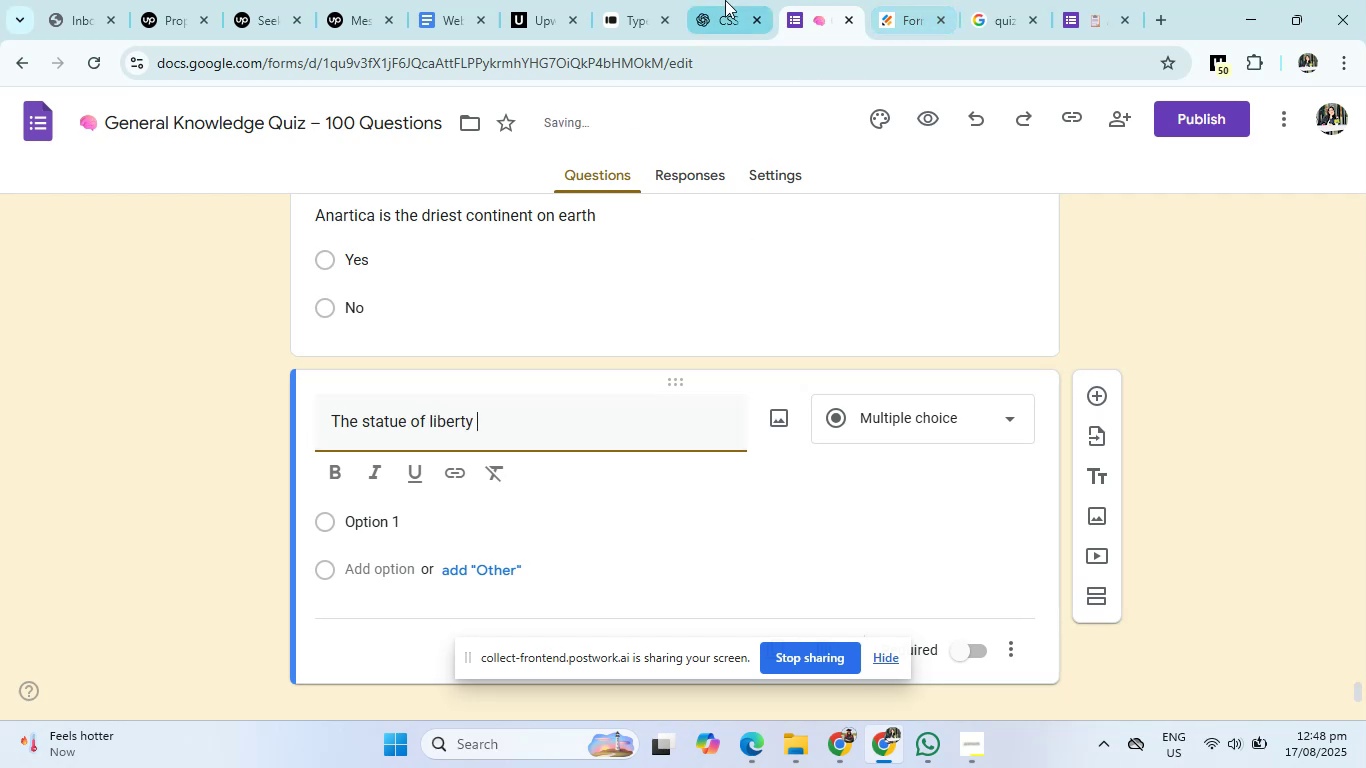 
left_click([716, 0])
 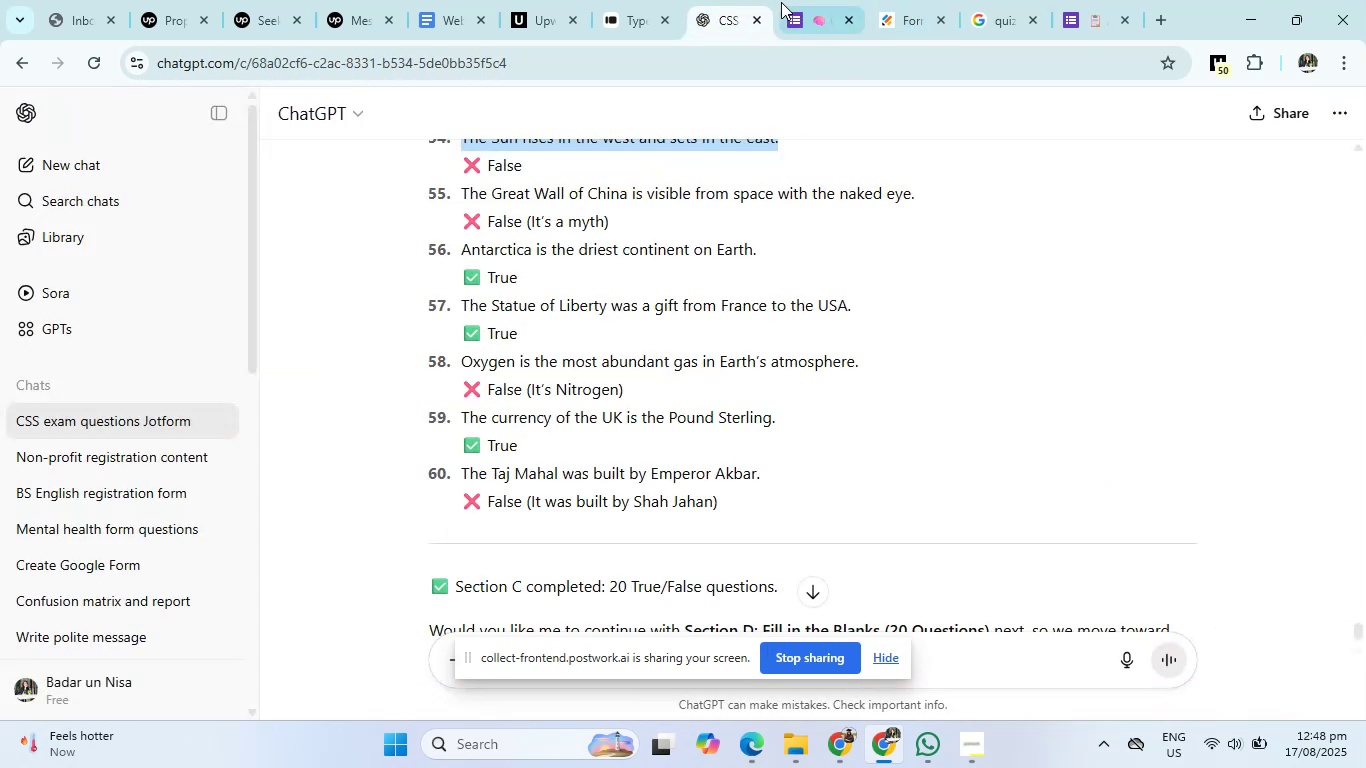 
left_click([786, 2])
 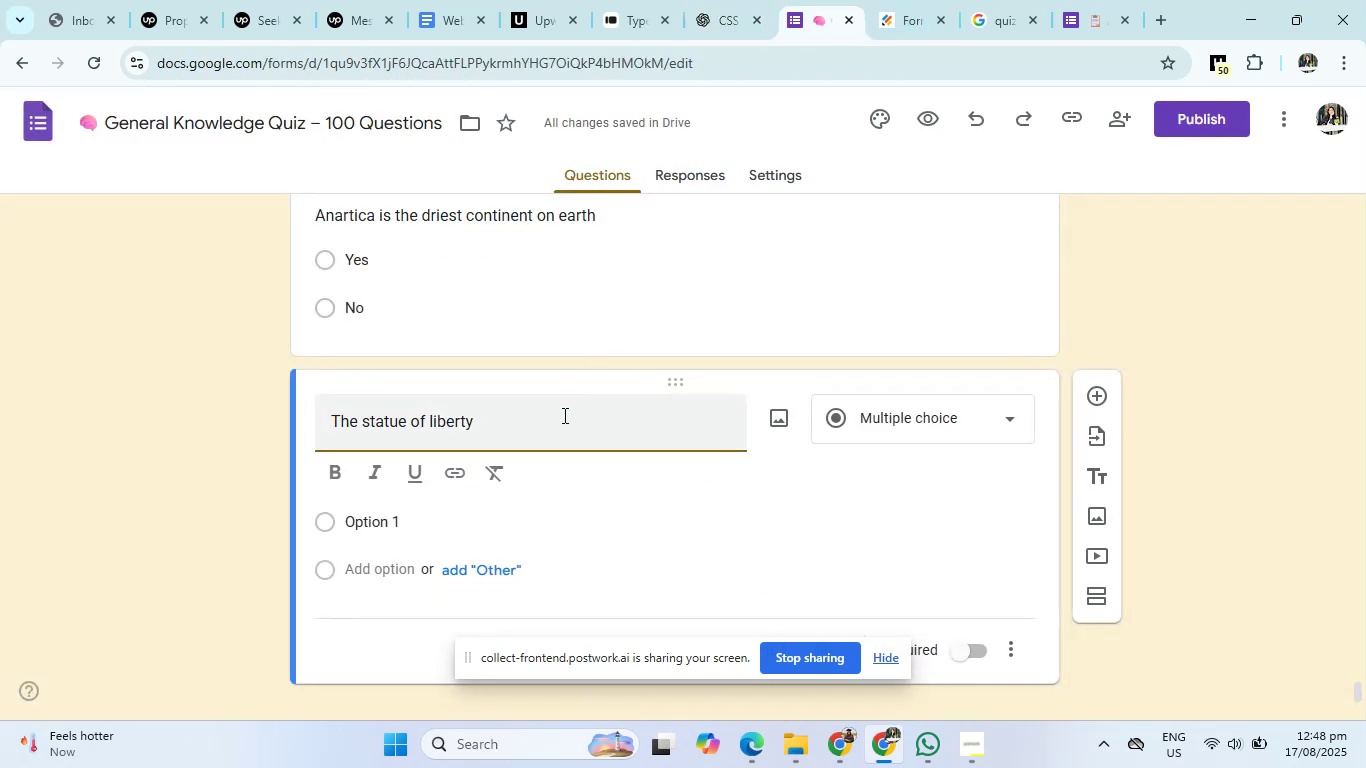 
left_click([563, 415])
 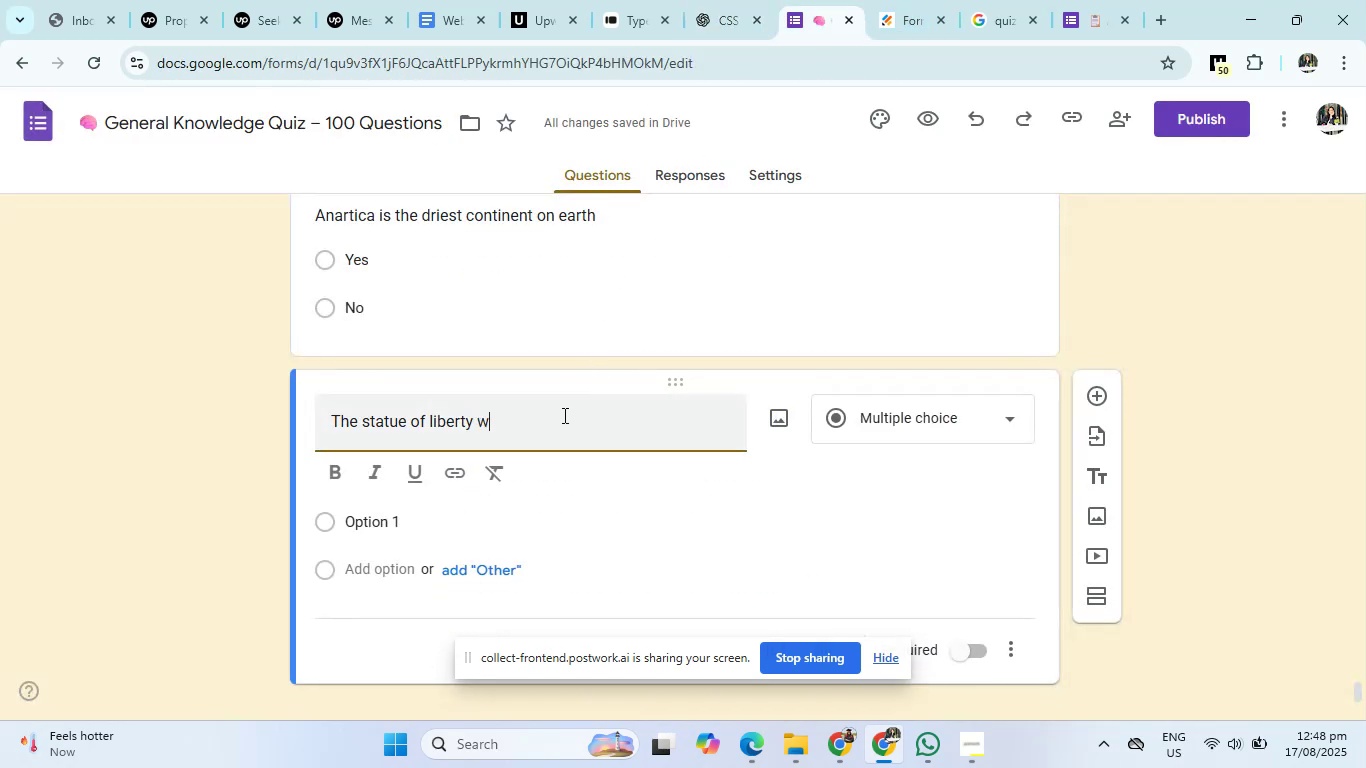 
type(was gifted from france to UV)
key(Backspace)
type(SA)
 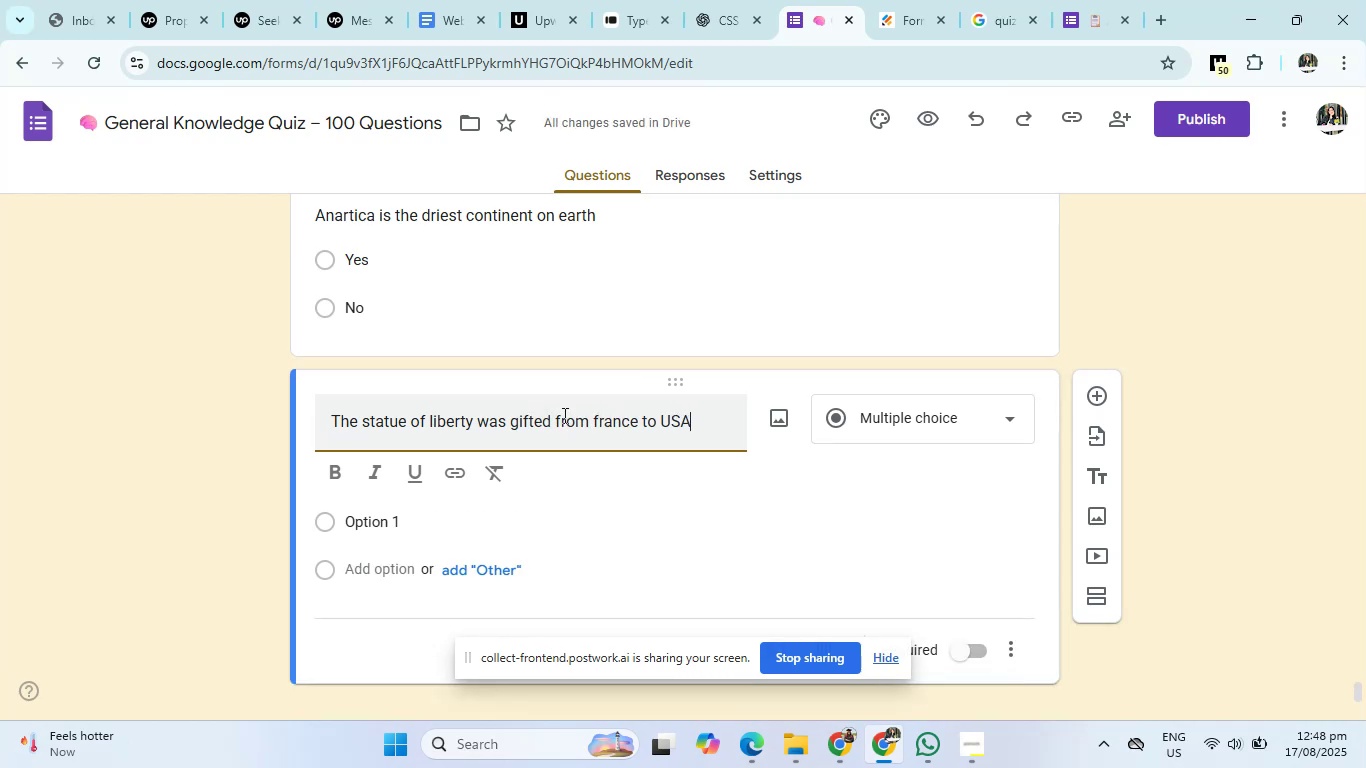 
left_click([597, 424])
 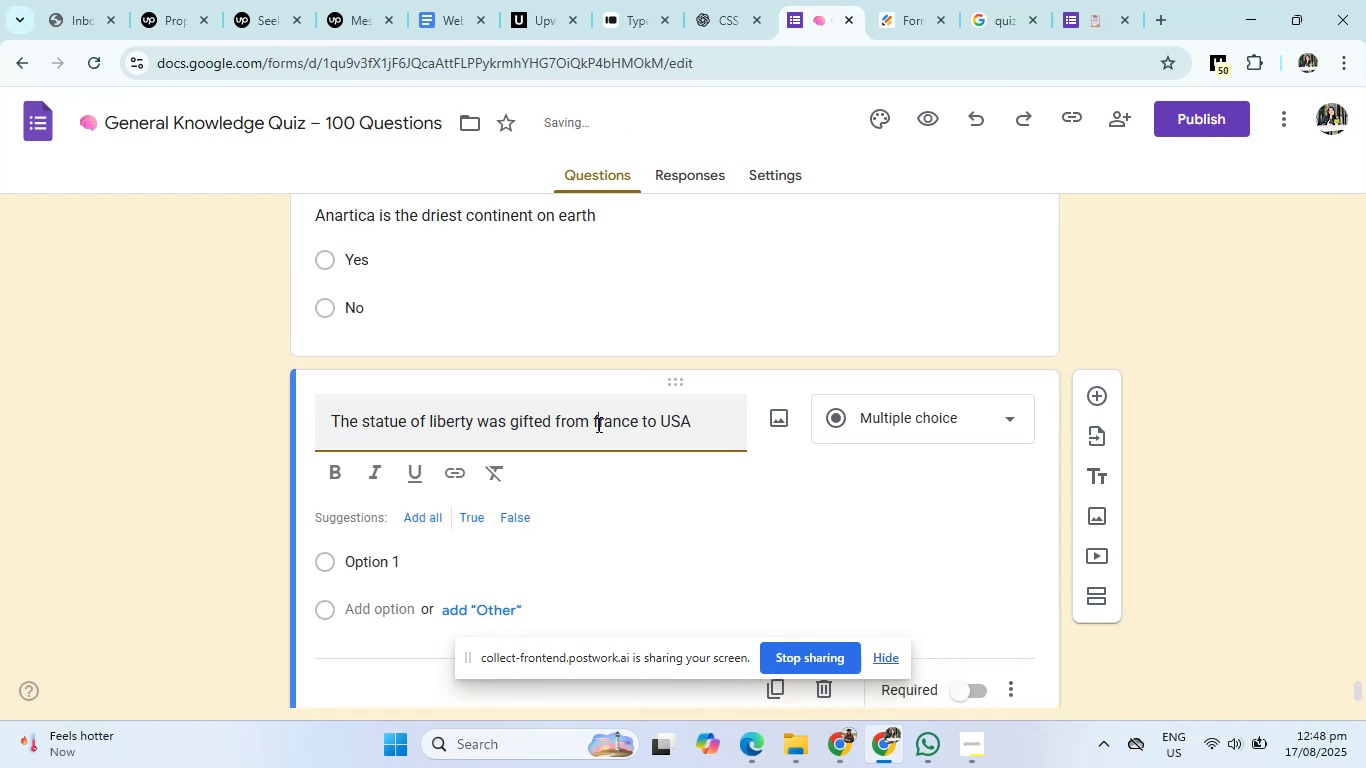 
key(Backspace)
 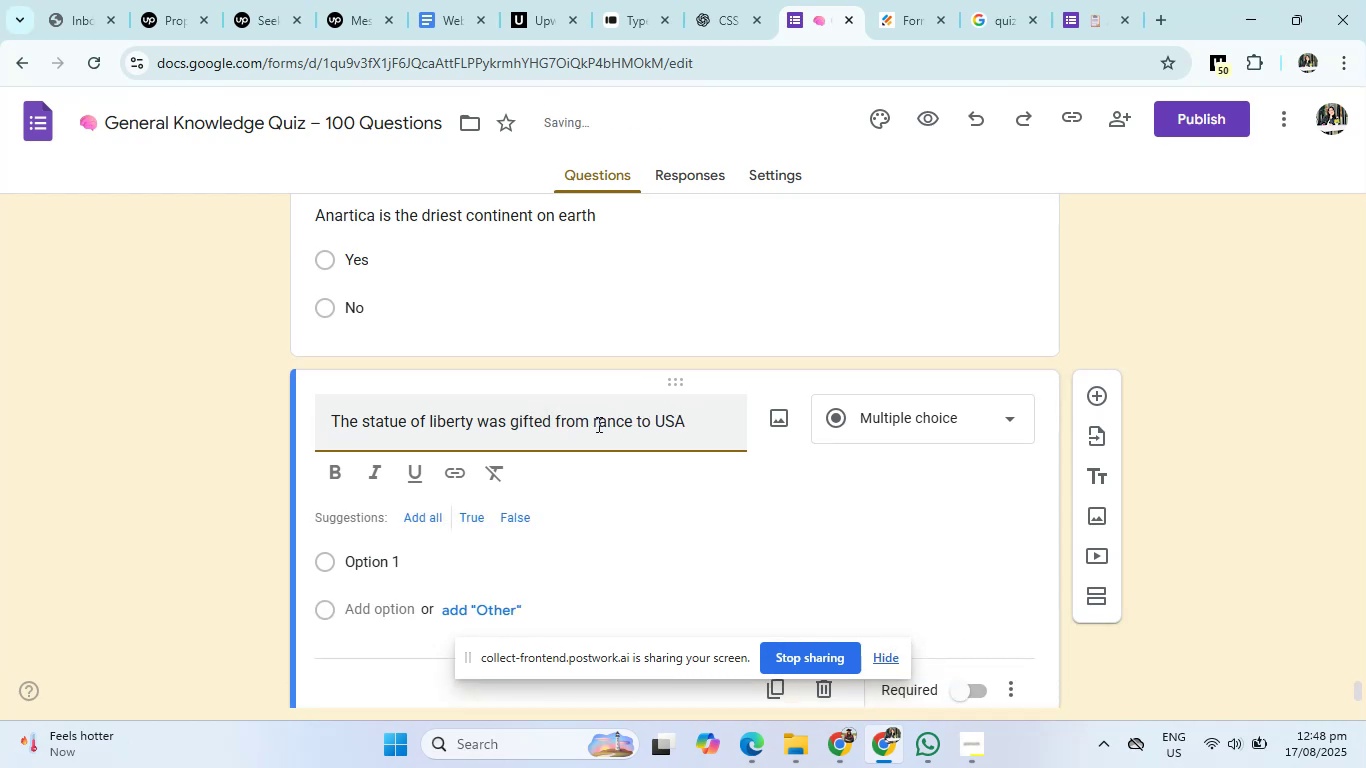 
key(Shift+F)
 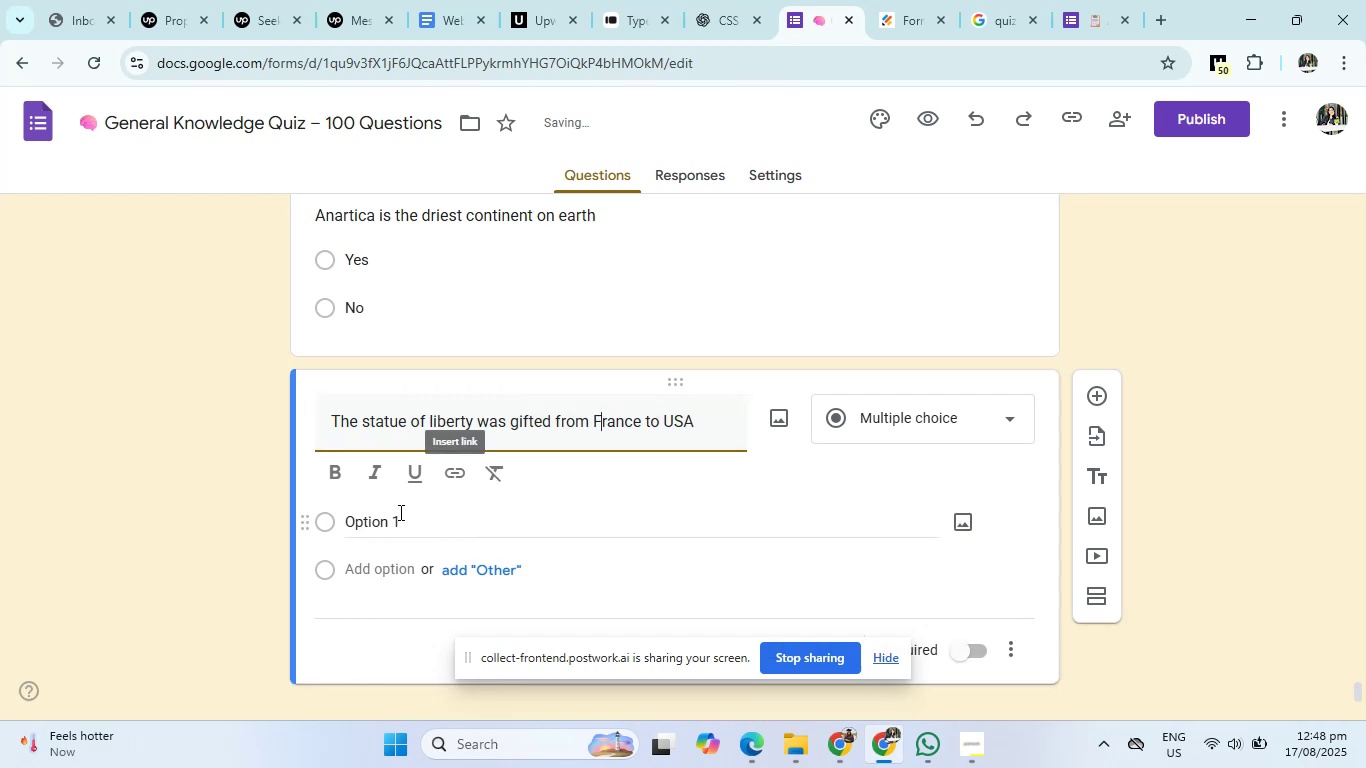 
left_click([398, 512])
 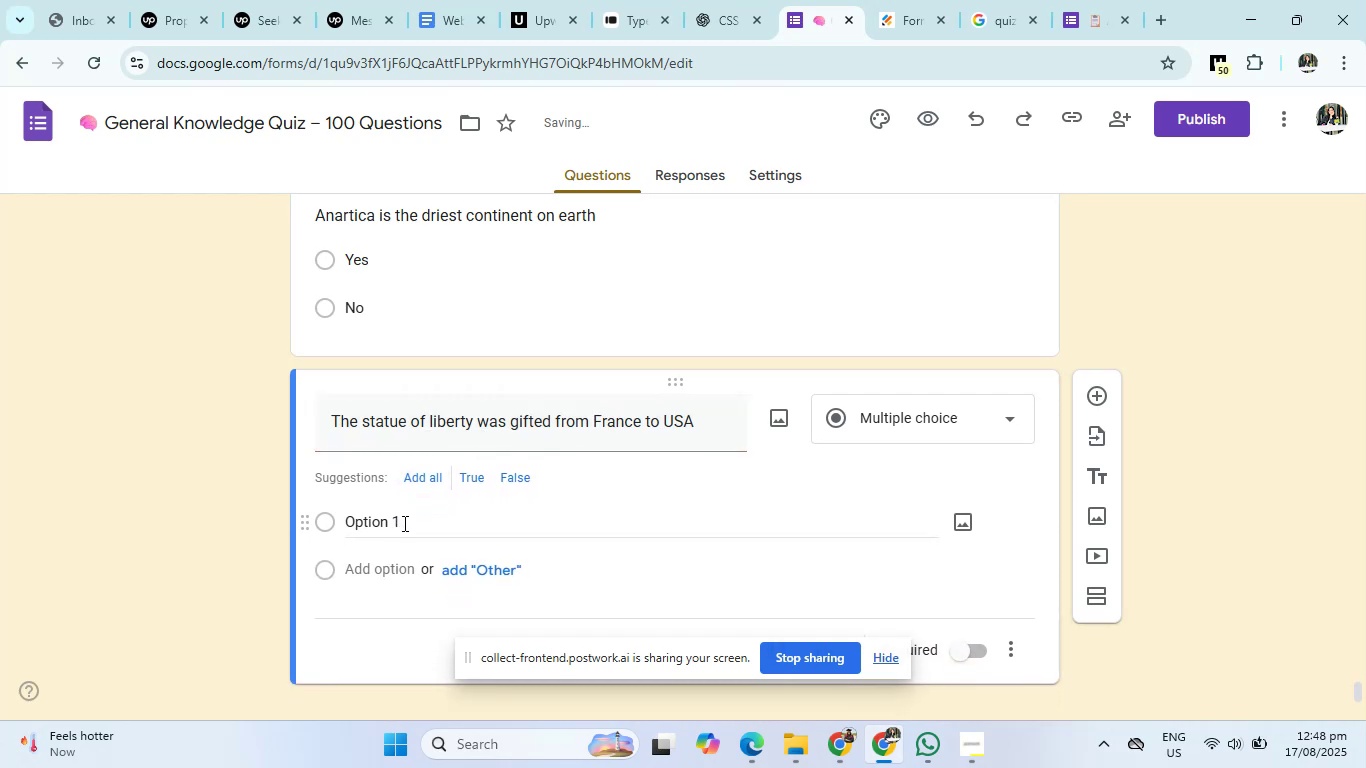 
left_click([403, 523])
 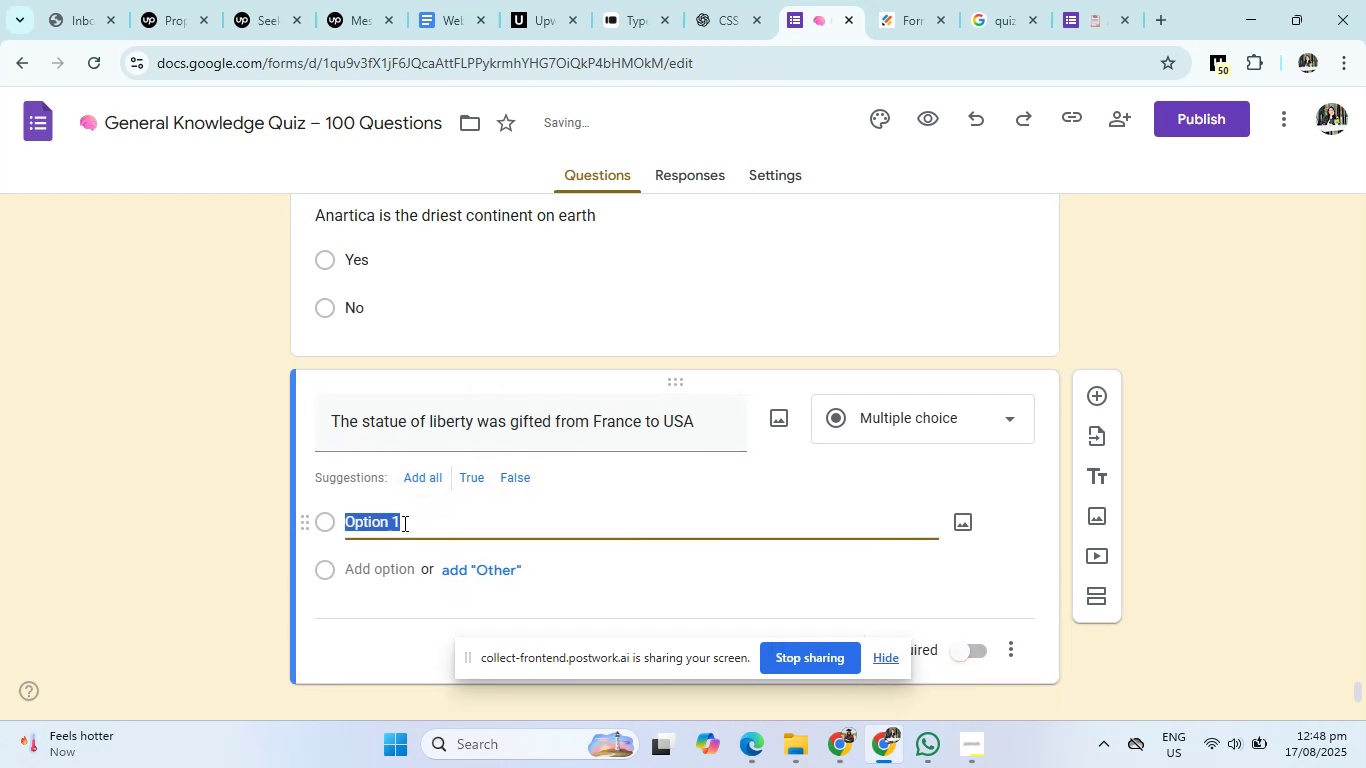 
key(Backspace)
type(Yes)
 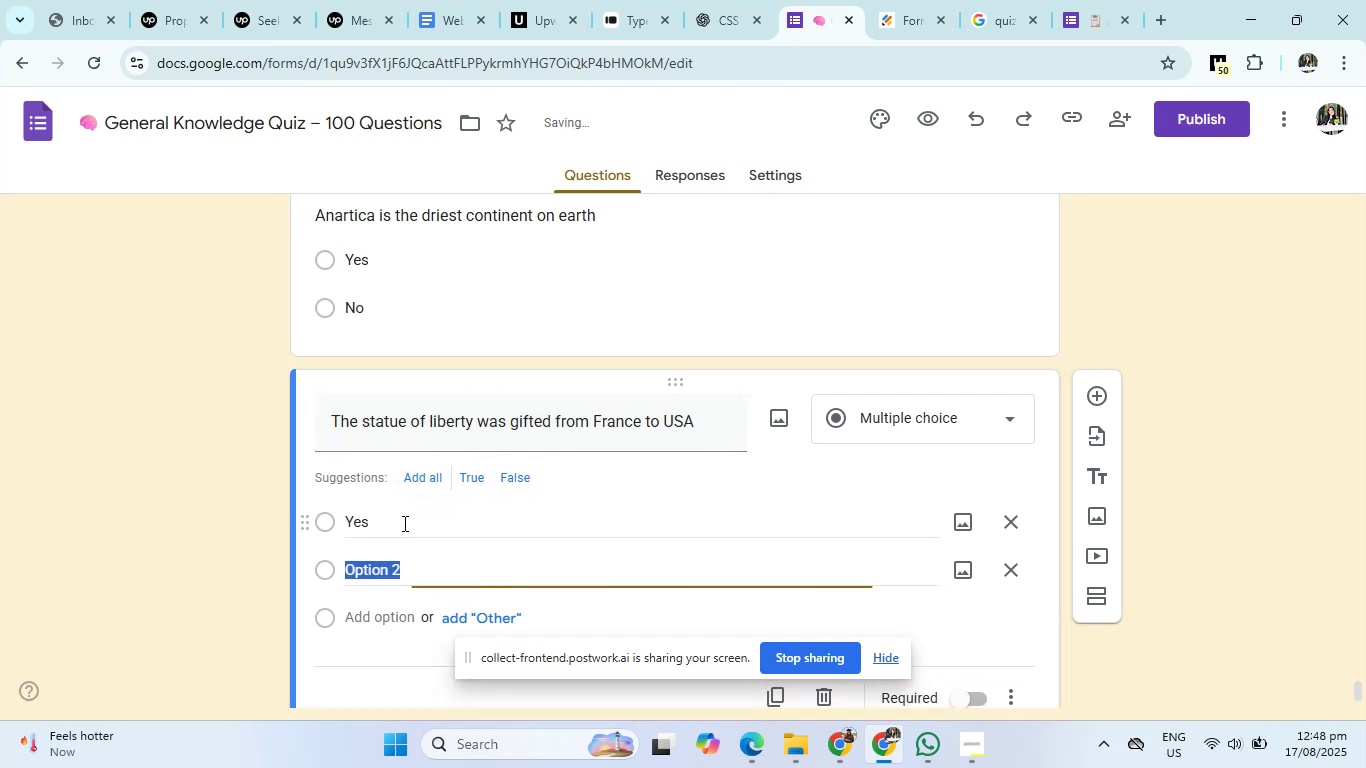 
 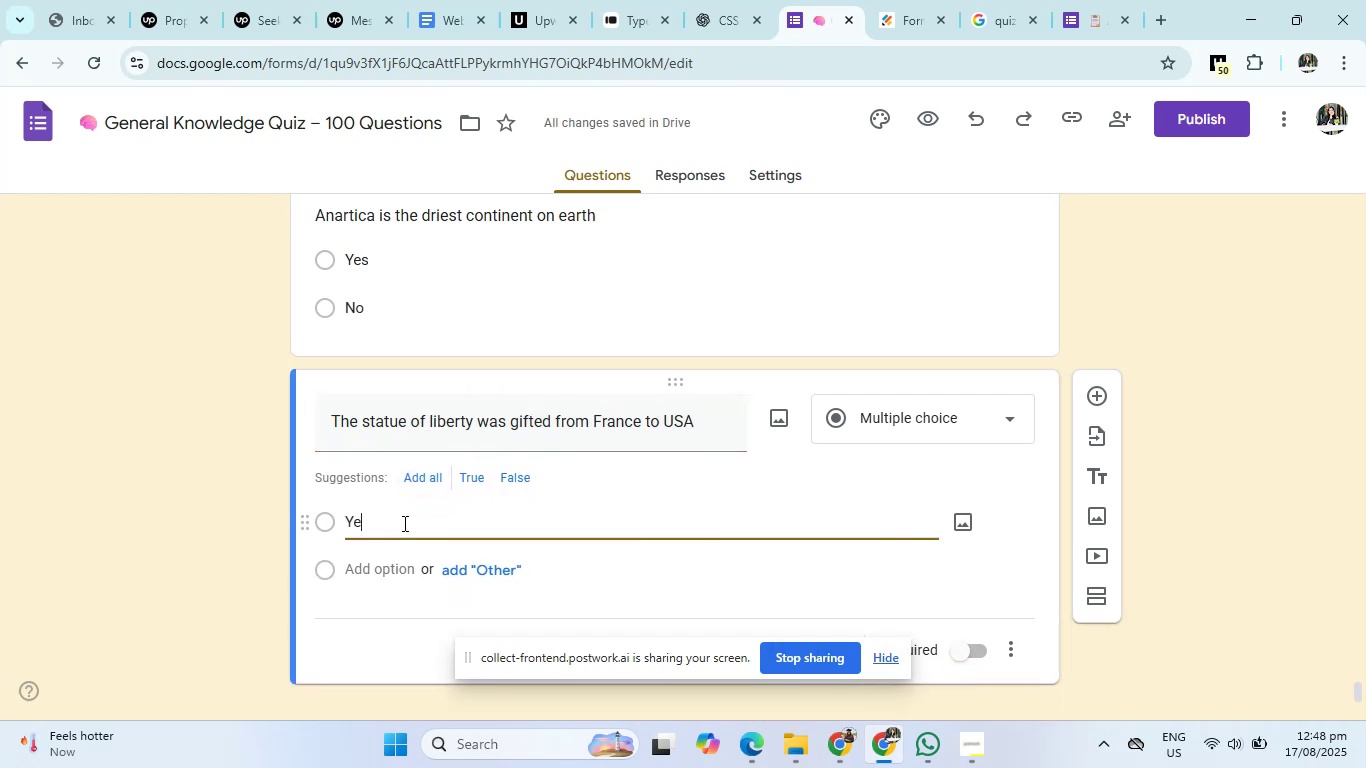 
key(Enter)
 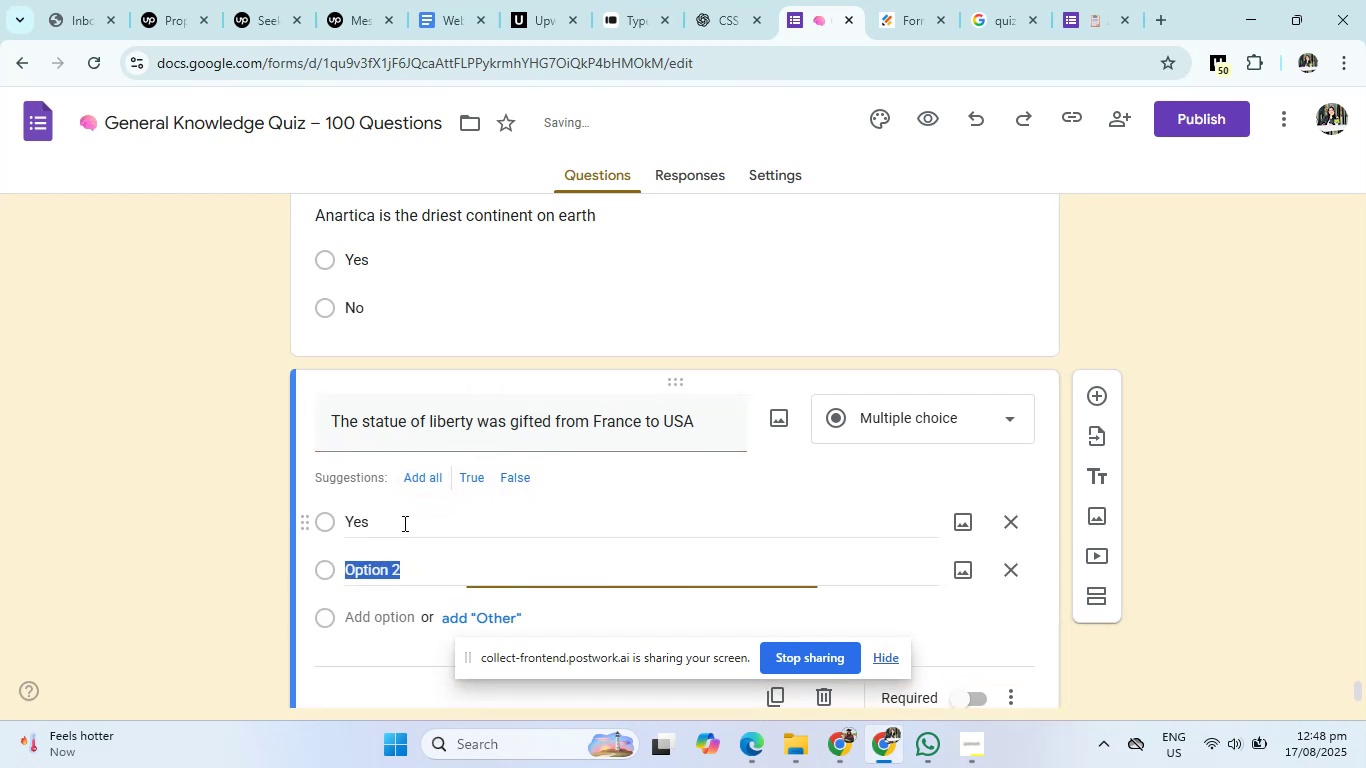 
type(No)
 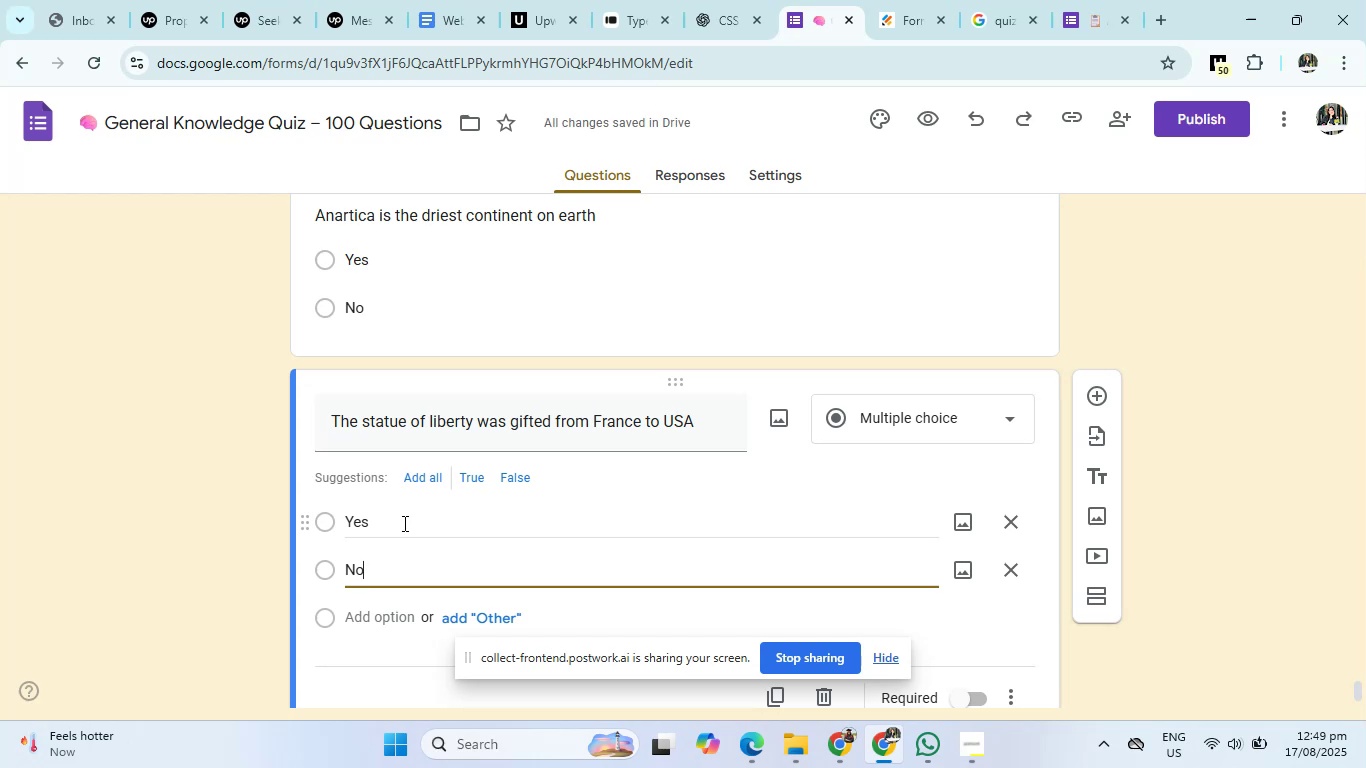 
wait(10.73)
 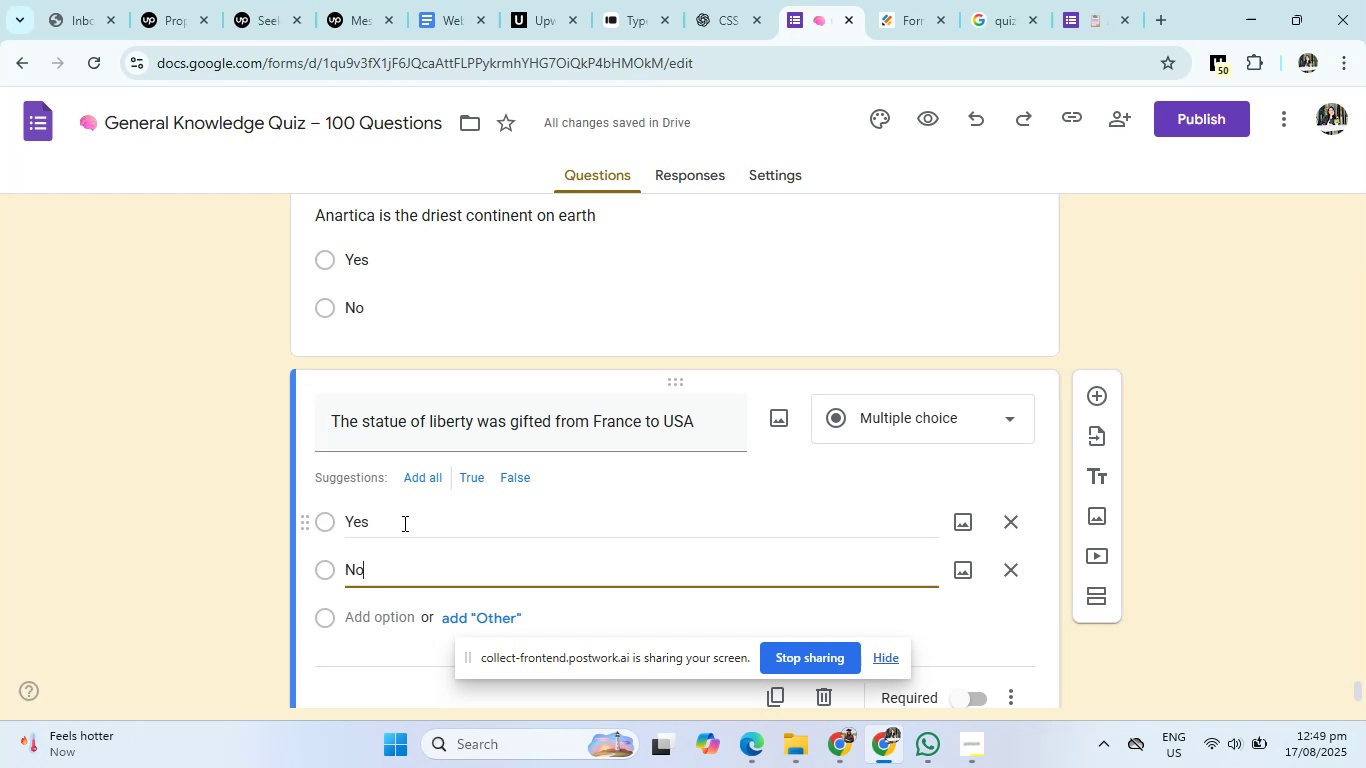 
left_click([743, 0])
 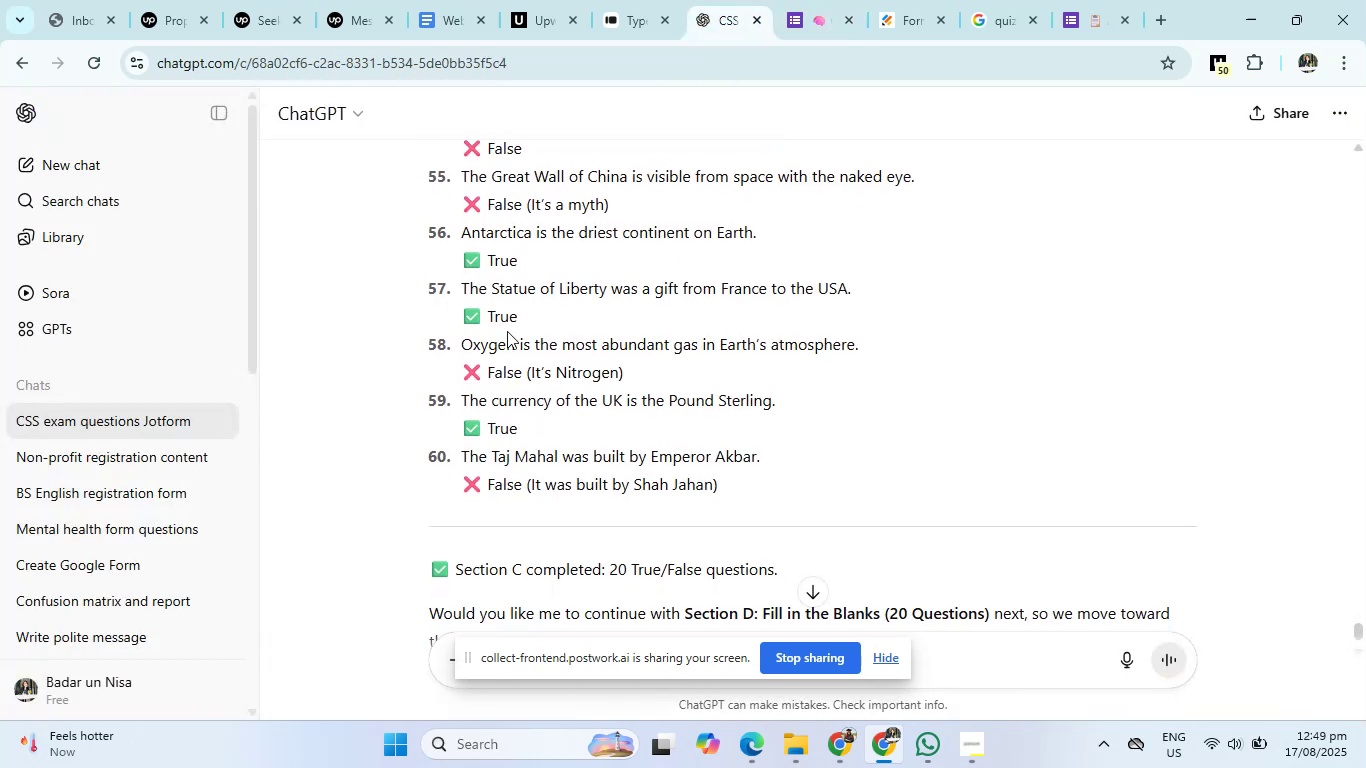 
left_click_drag(start_coordinate=[461, 341], to_coordinate=[861, 335])
 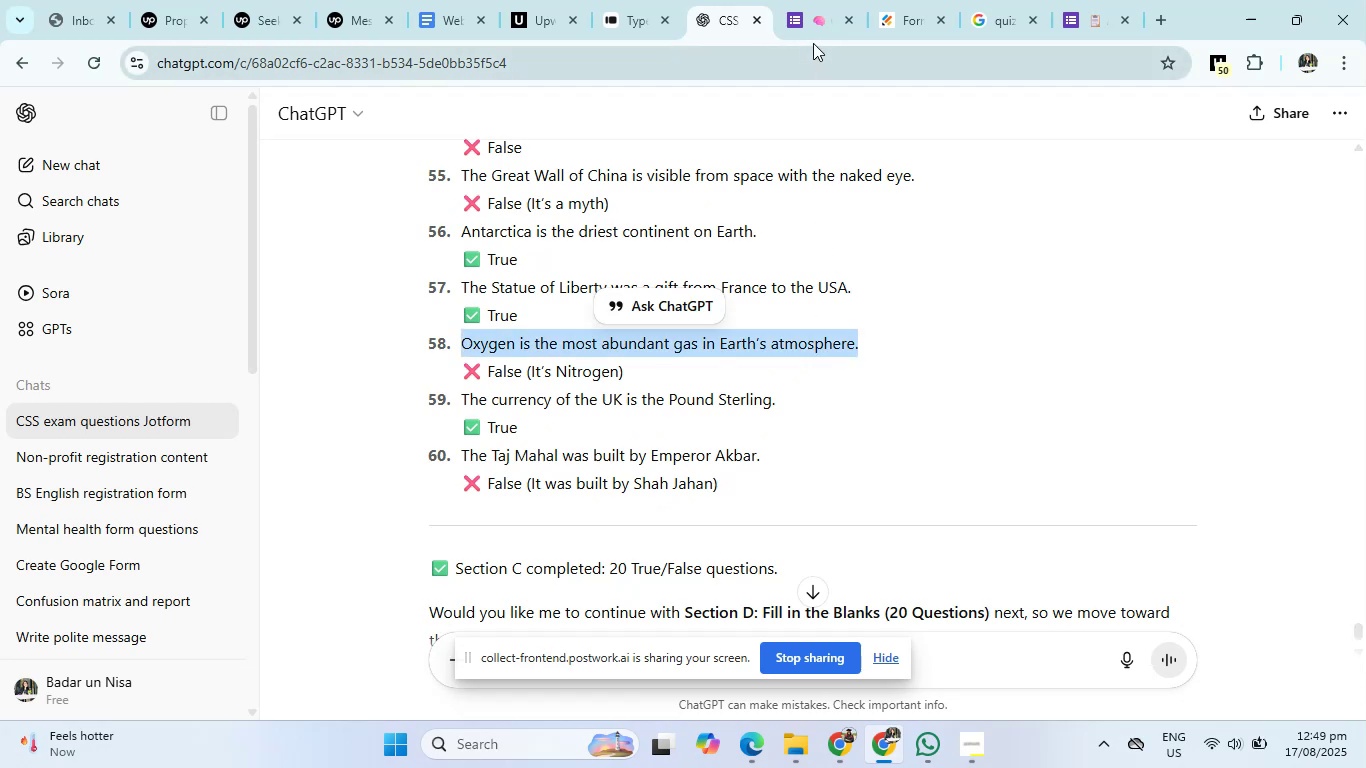 
left_click([814, 27])
 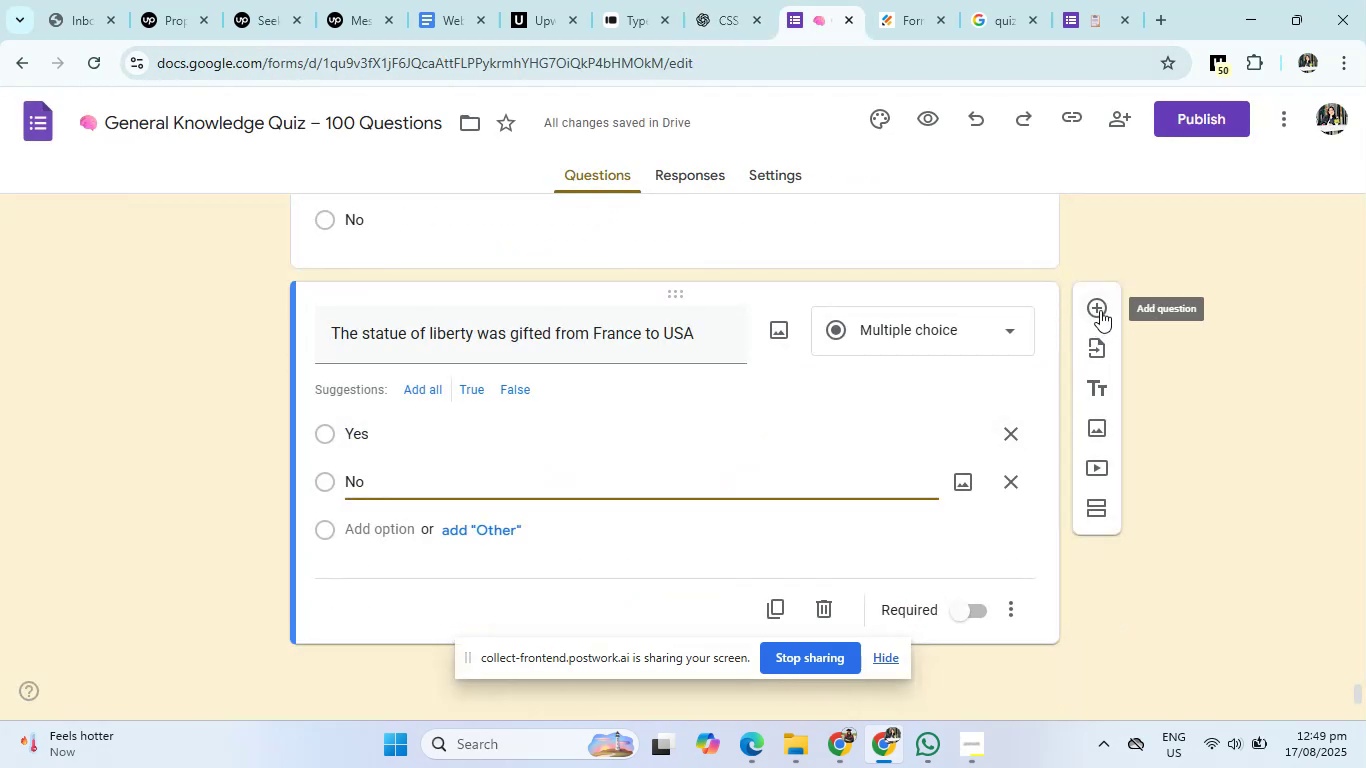 
left_click([1100, 306])
 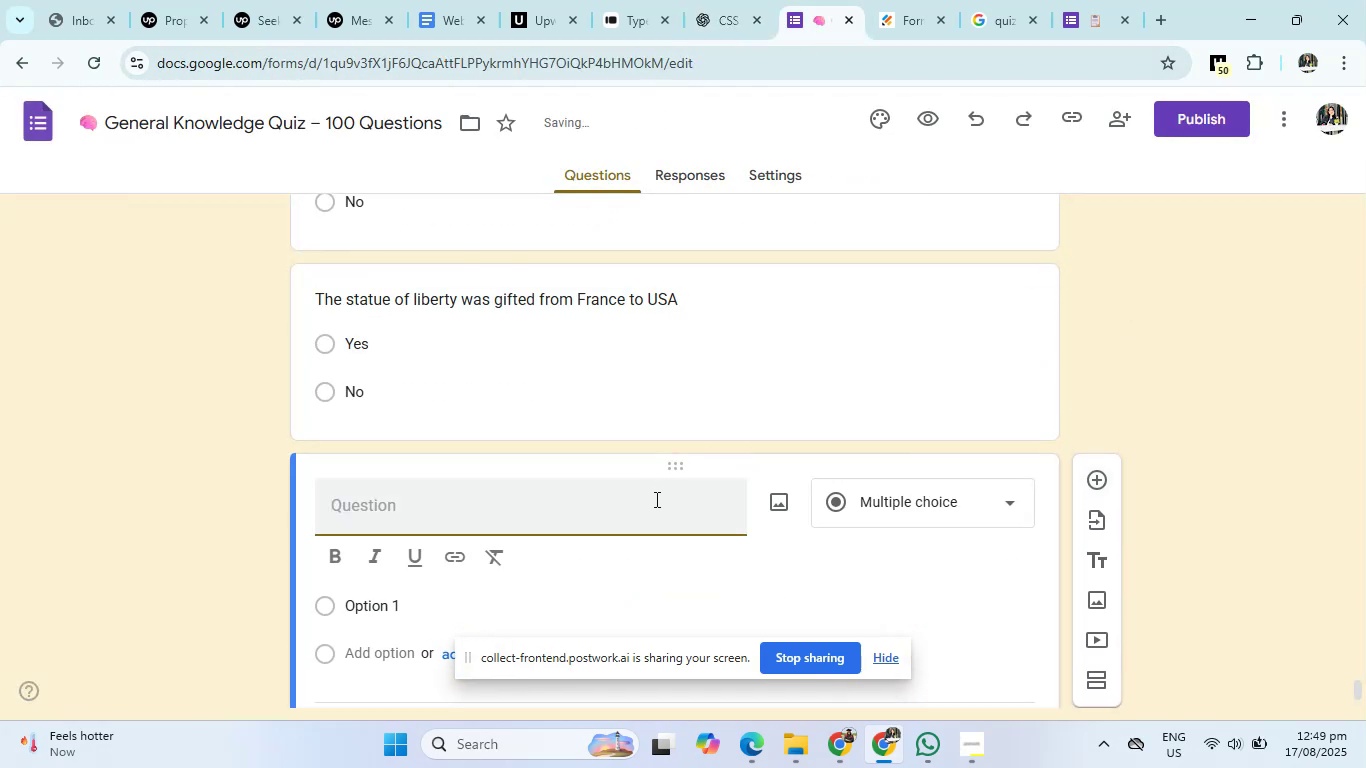 
left_click([655, 500])
 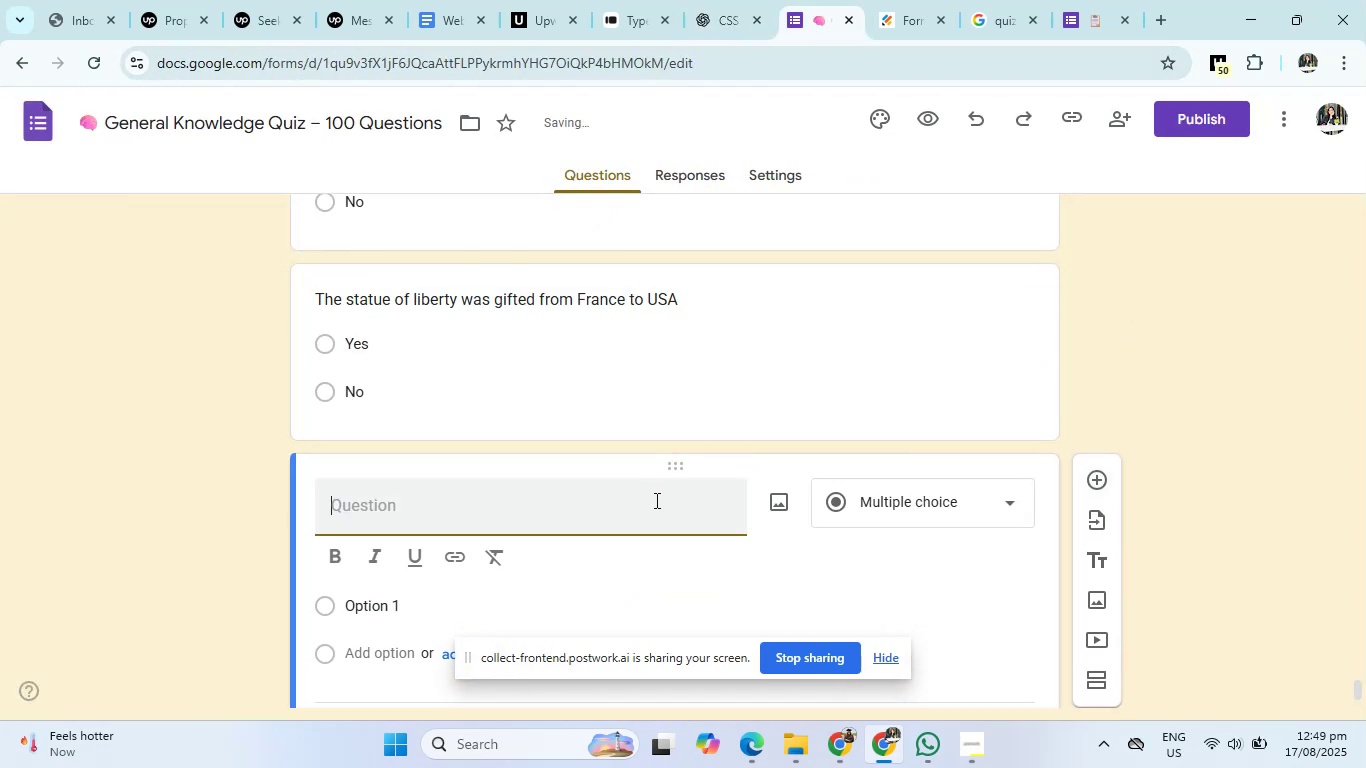 
type(Oxygen is )
 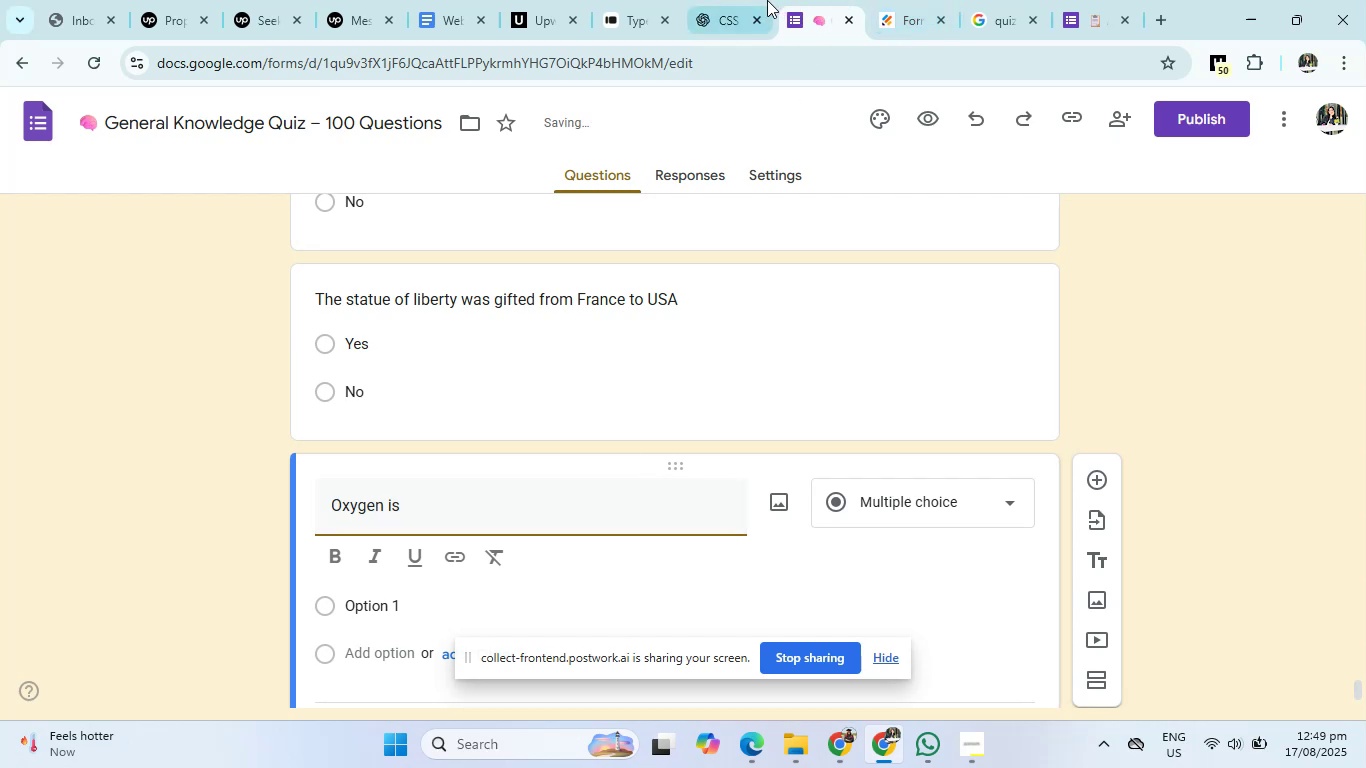 
left_click([750, 0])
 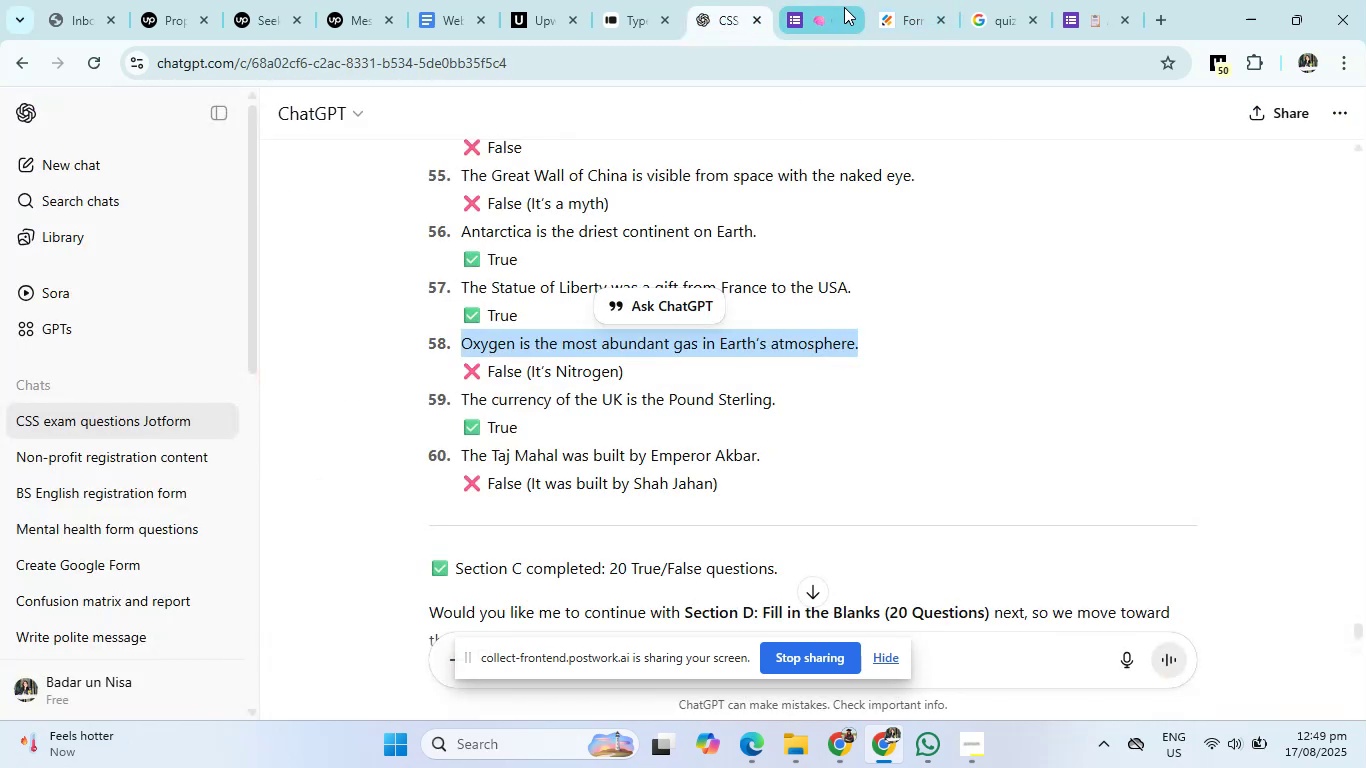 
left_click([844, 7])
 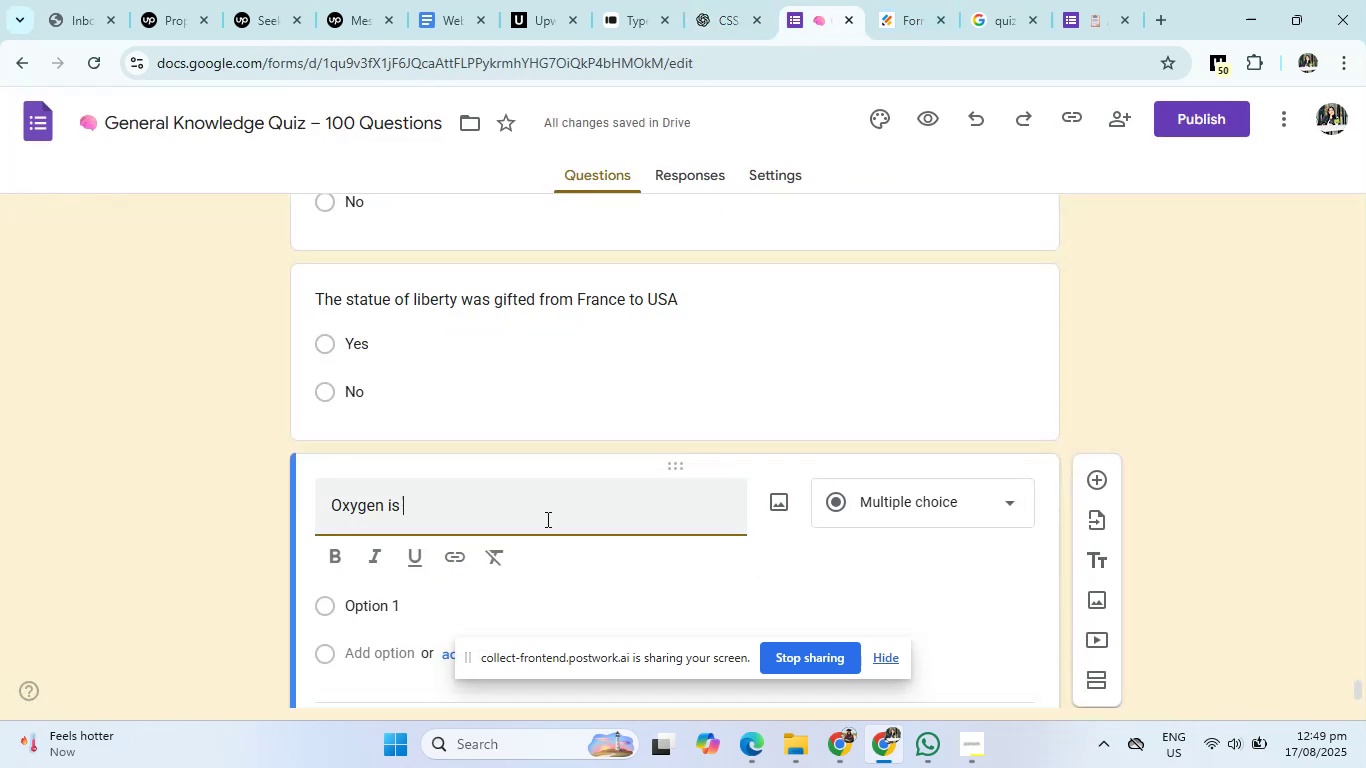 
type(the most abdunt gas )
 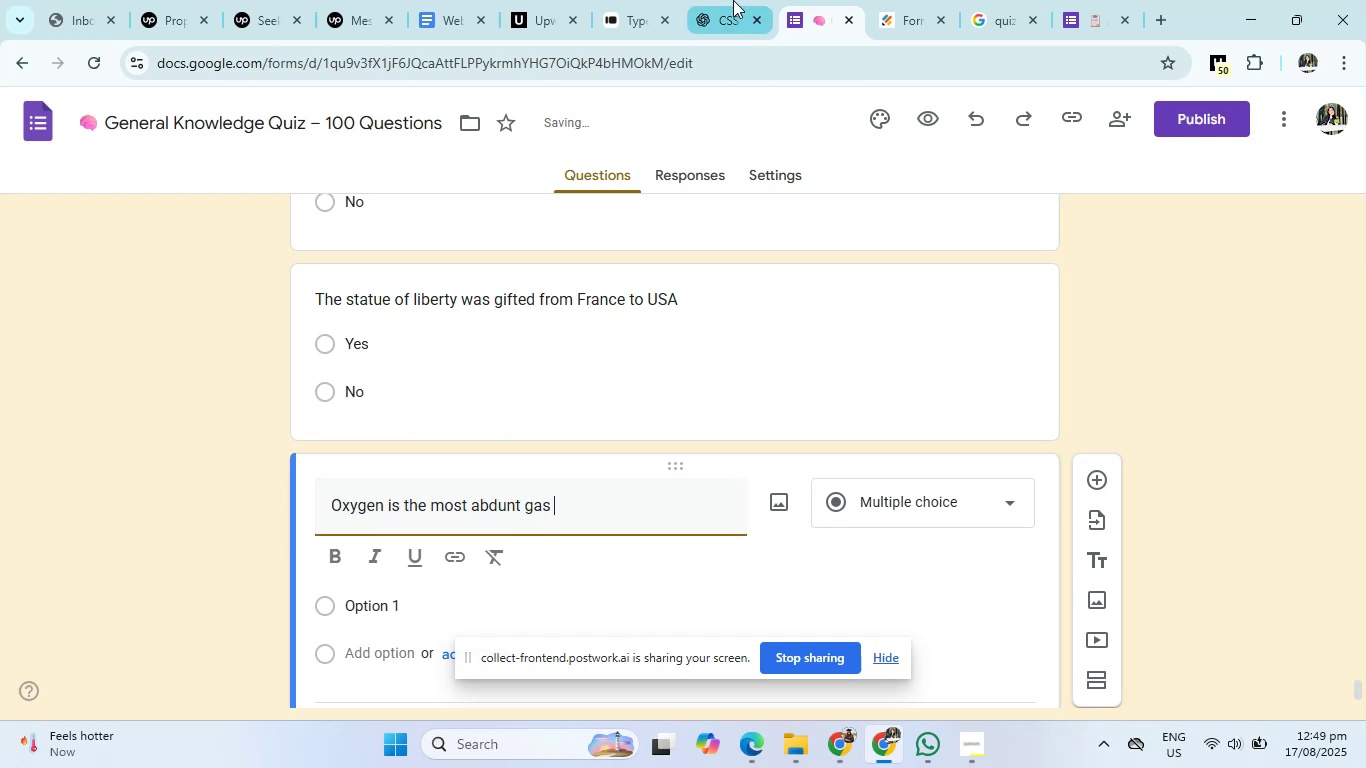 
left_click([725, 0])
 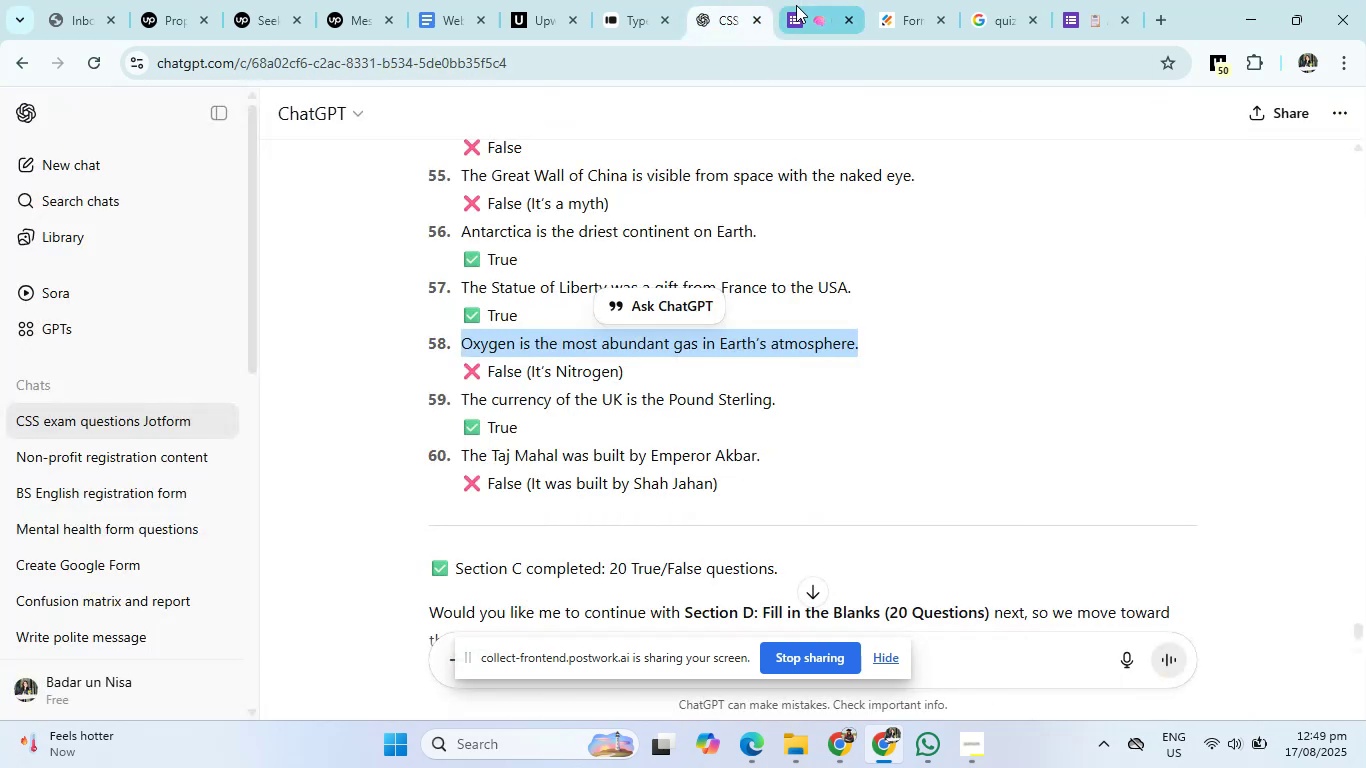 
left_click([799, 5])
 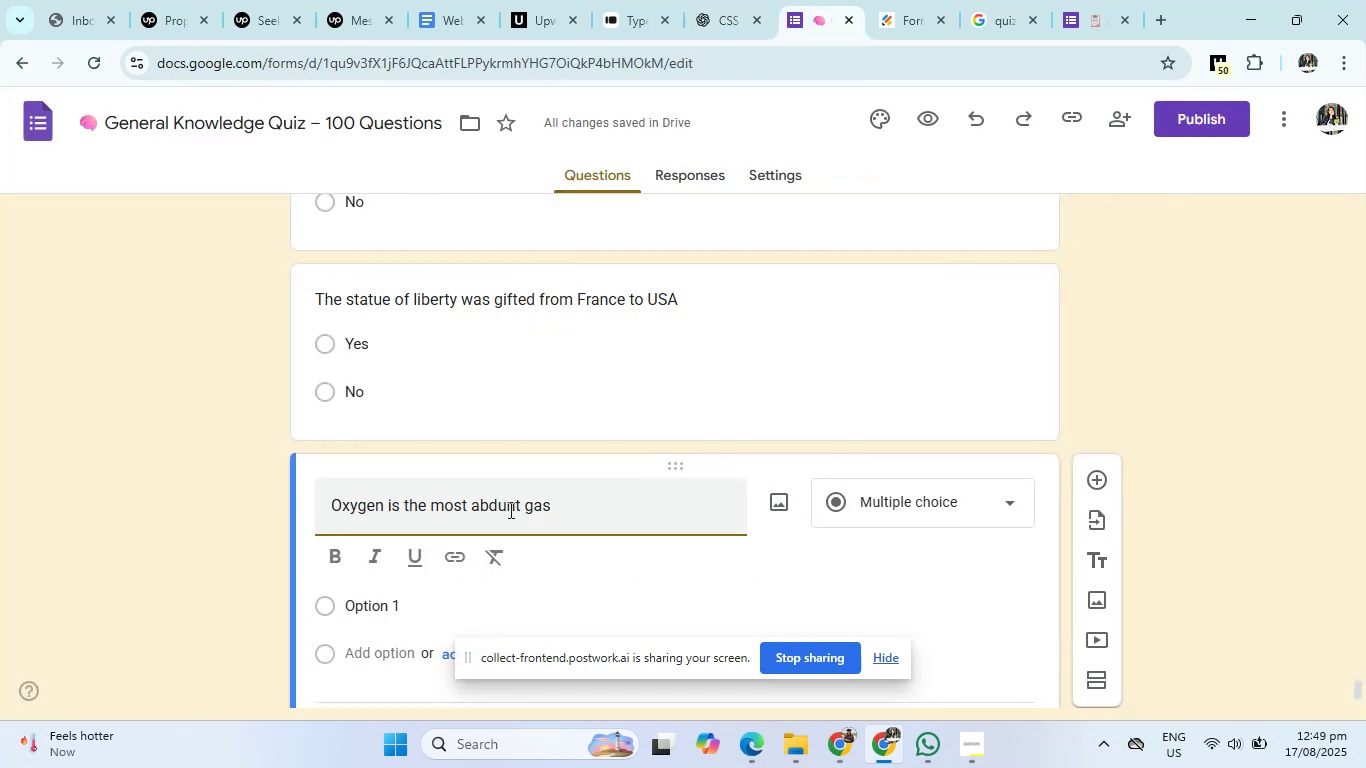 
left_click([511, 510])
 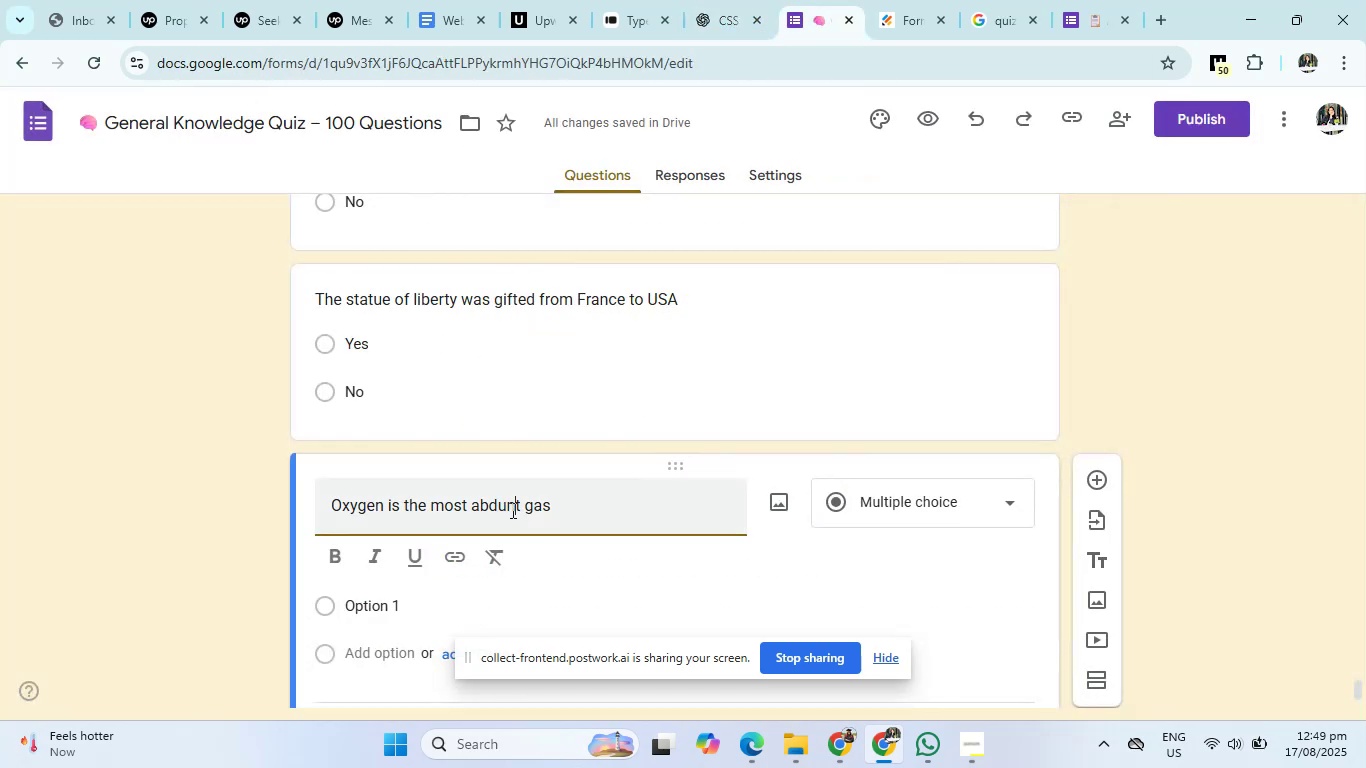 
key(Backspace)
key(Backspace)
key(Backspace)
type(undant)
key(Backspace)
 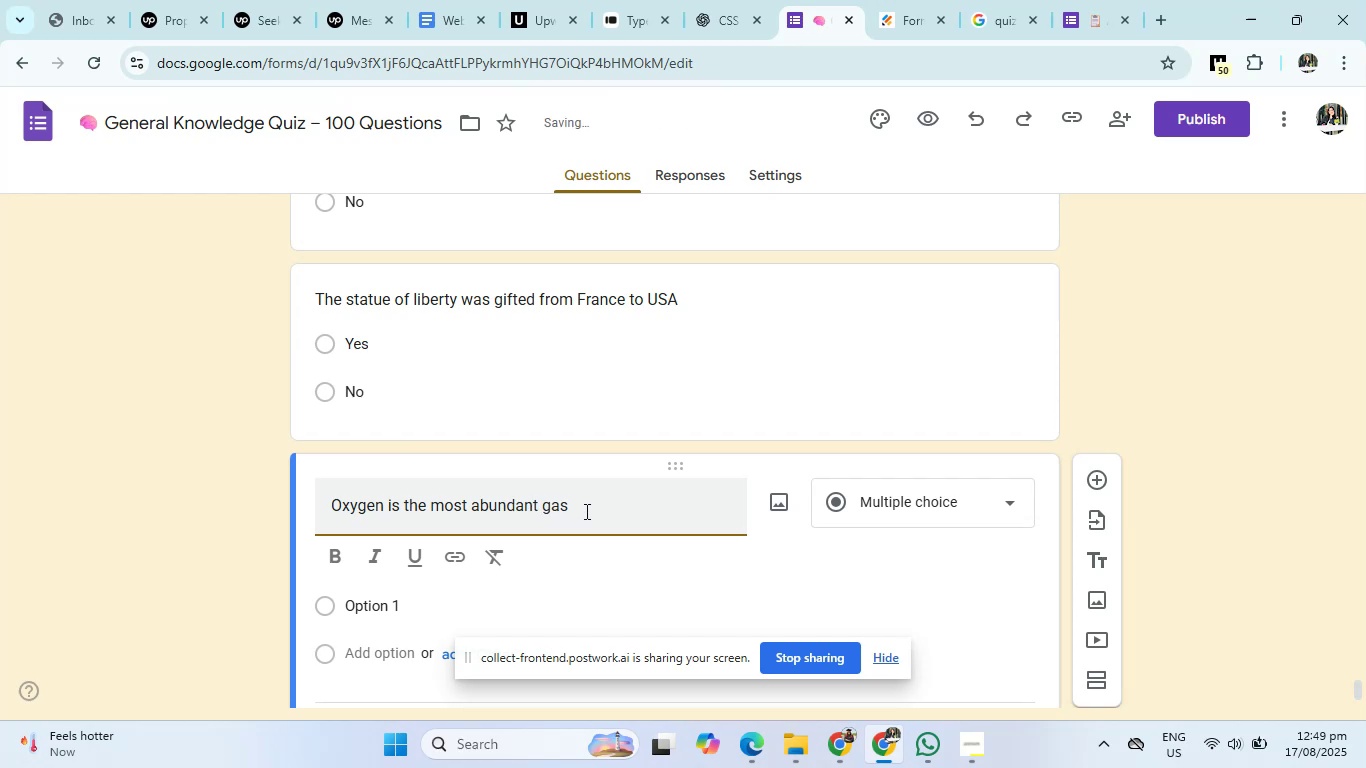 
left_click([586, 511])
 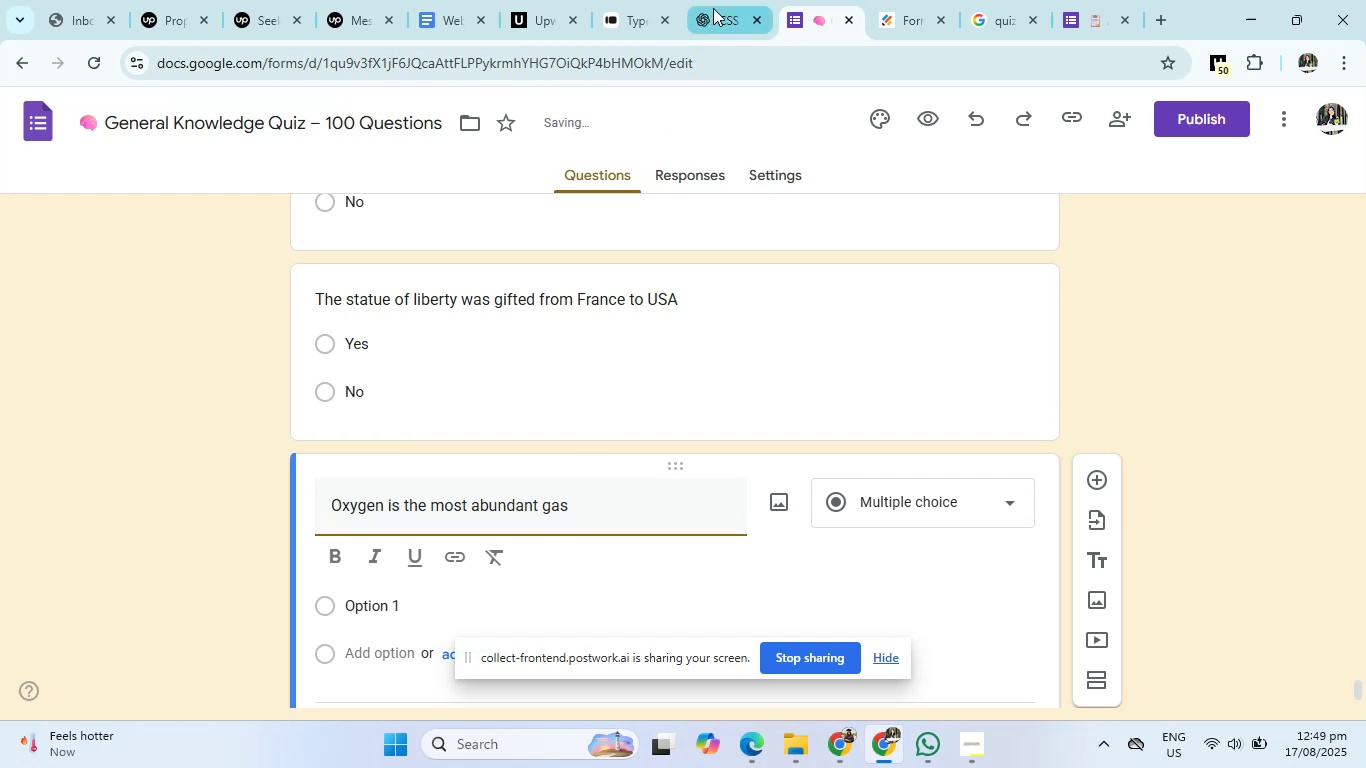 
left_click([713, 8])
 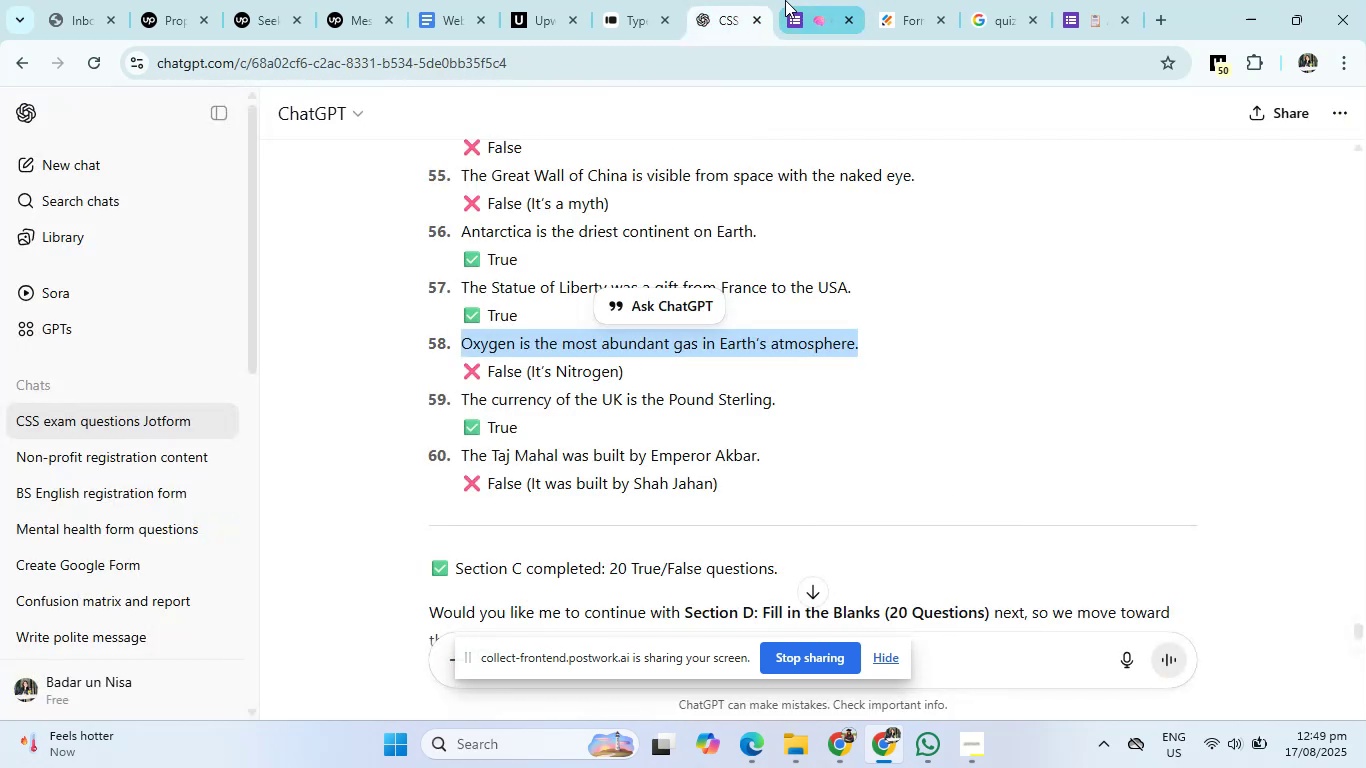 
left_click([785, 0])
 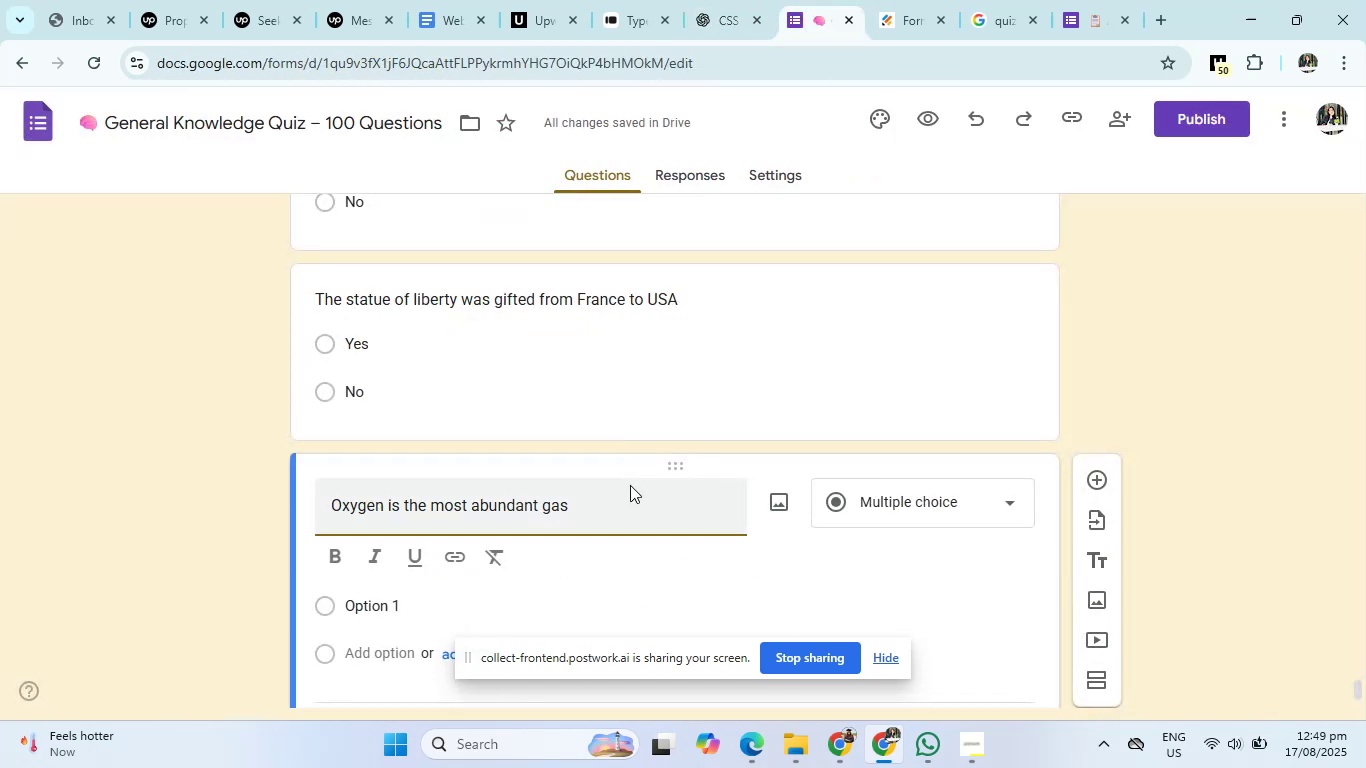 
type(in Earth's Atmosphere)
 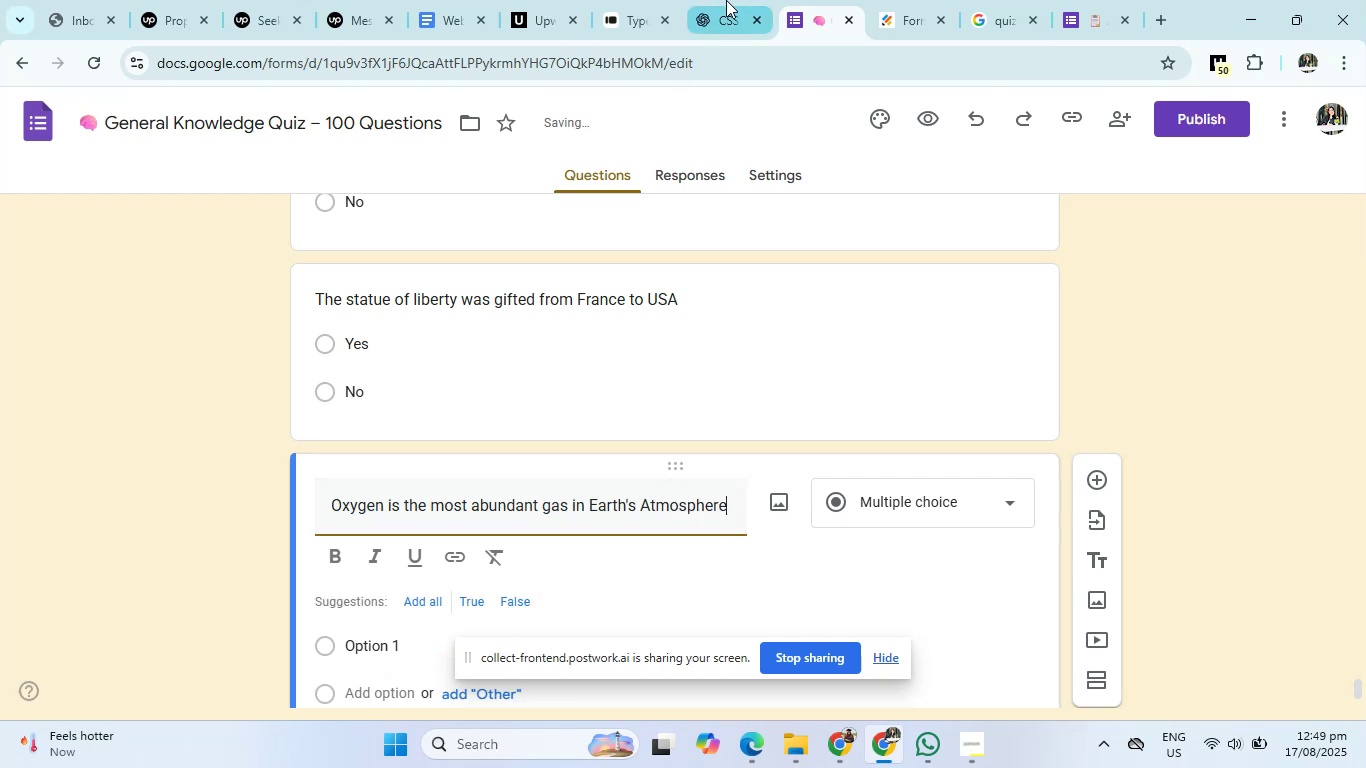 
left_click([726, 0])
 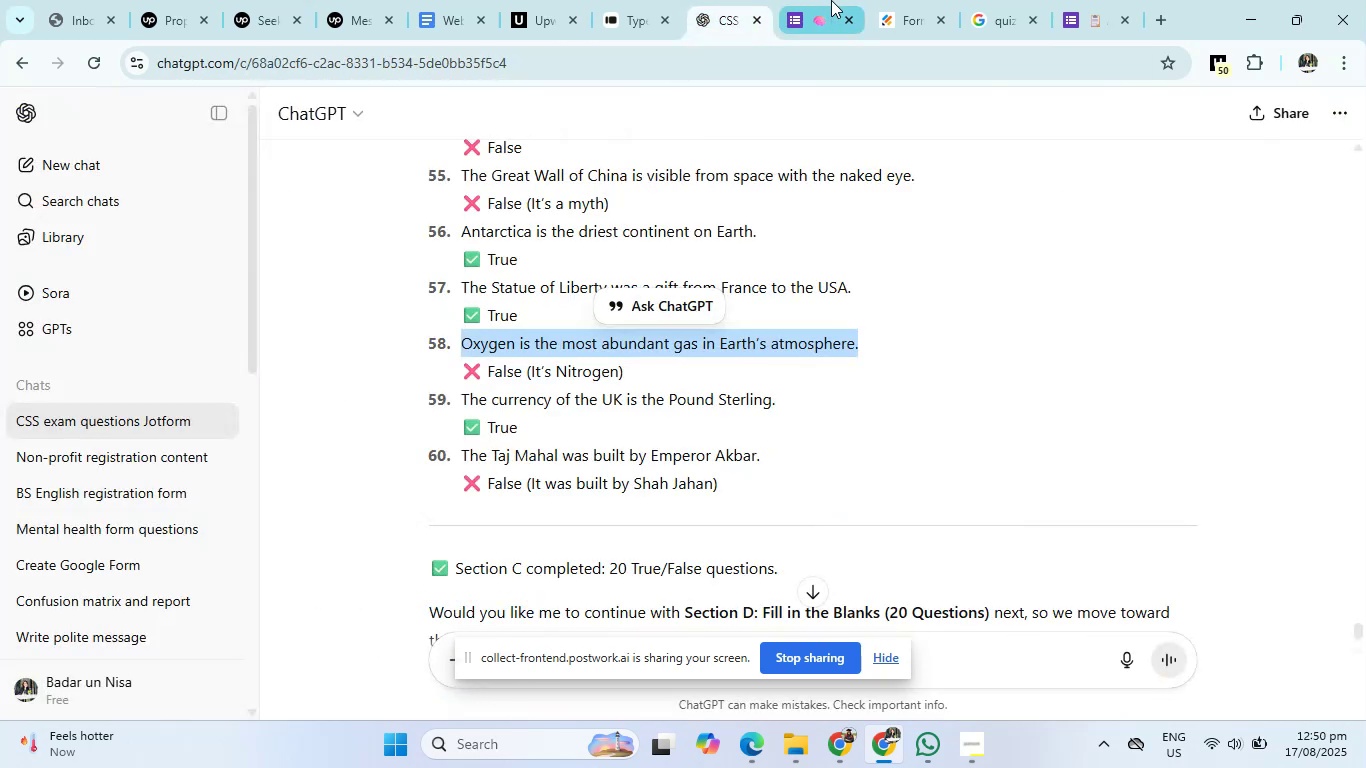 
left_click([832, 0])
 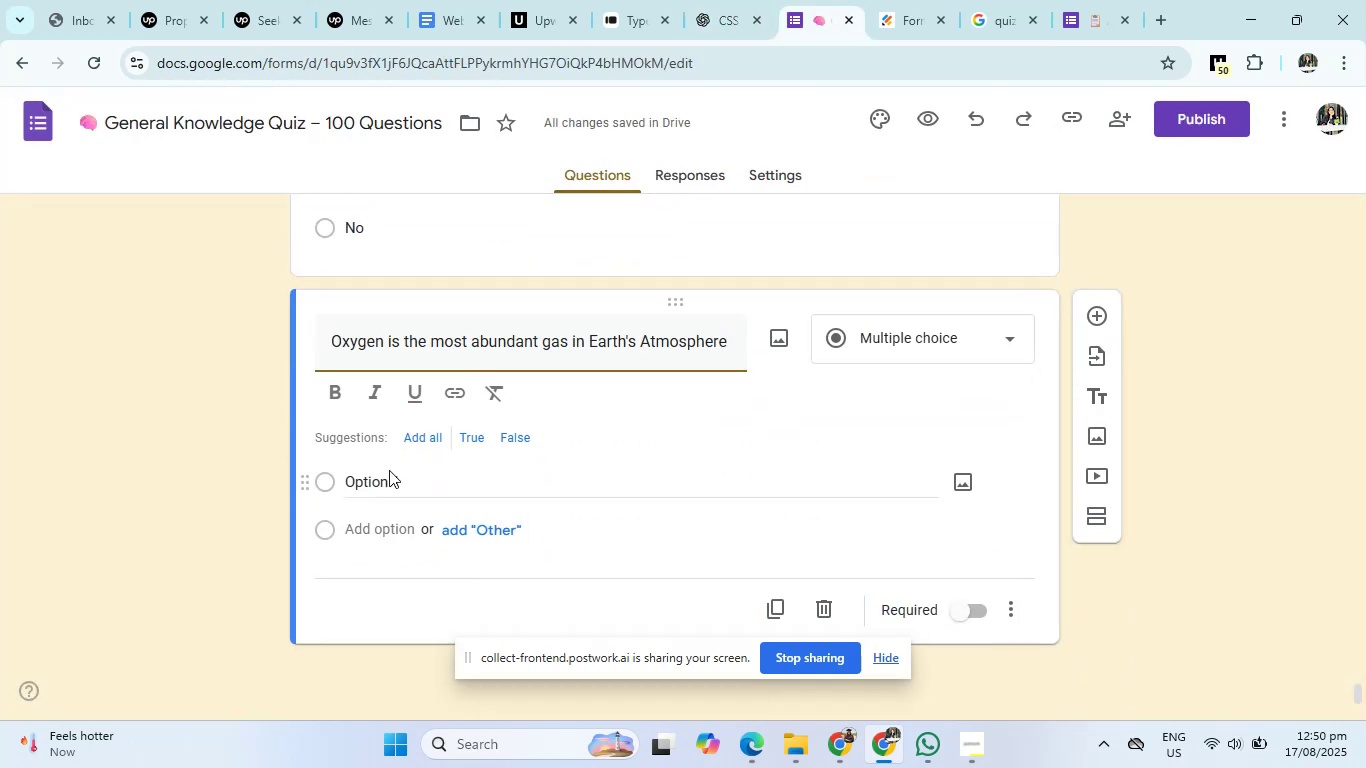 
left_click([391, 480])
 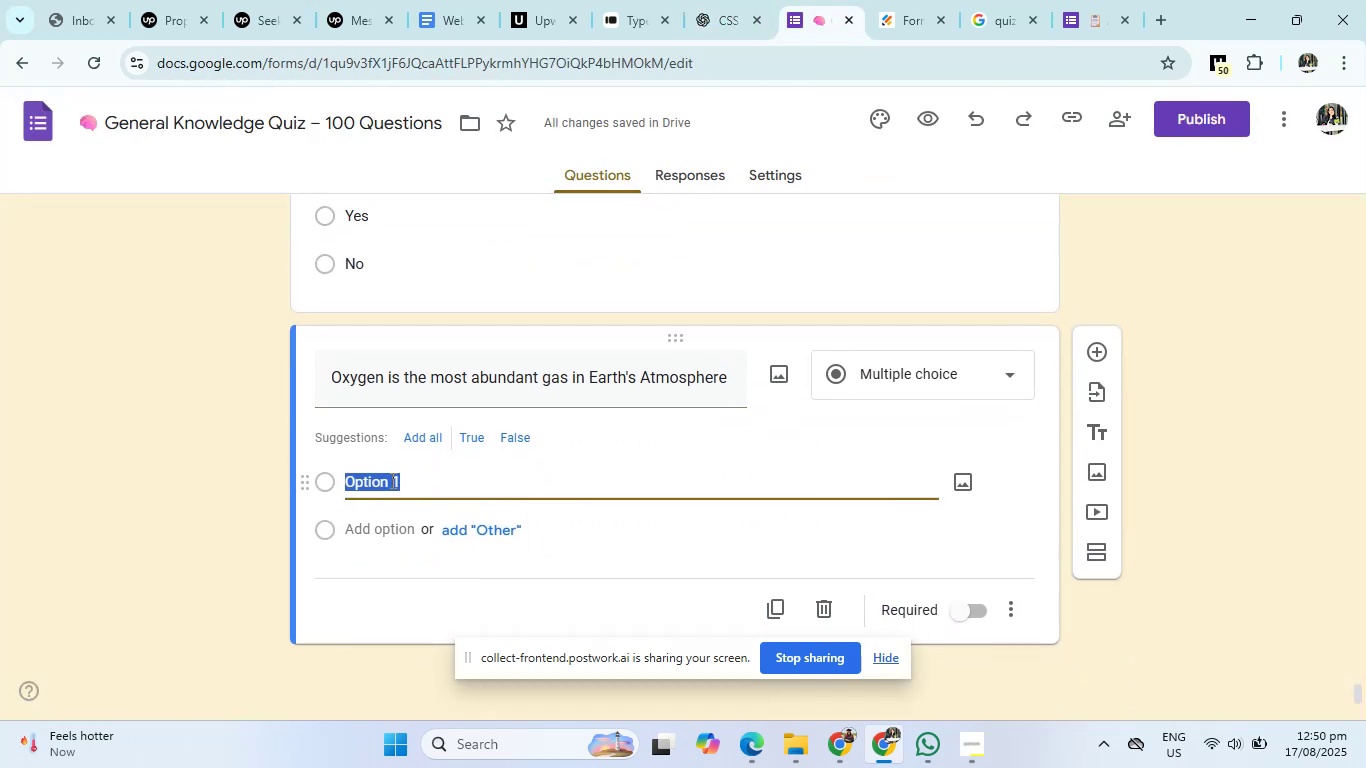 
key(Backspace)
type(Yes)
 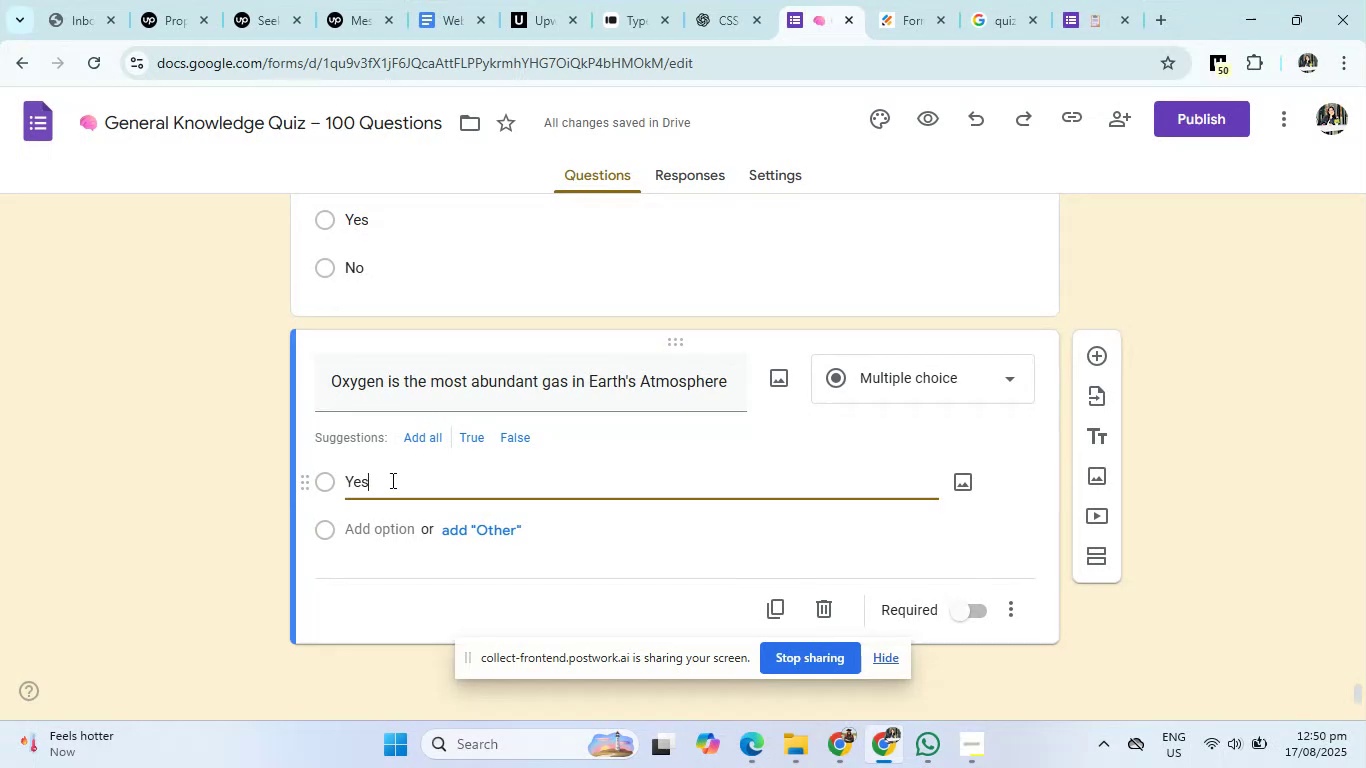 
key(Enter)
 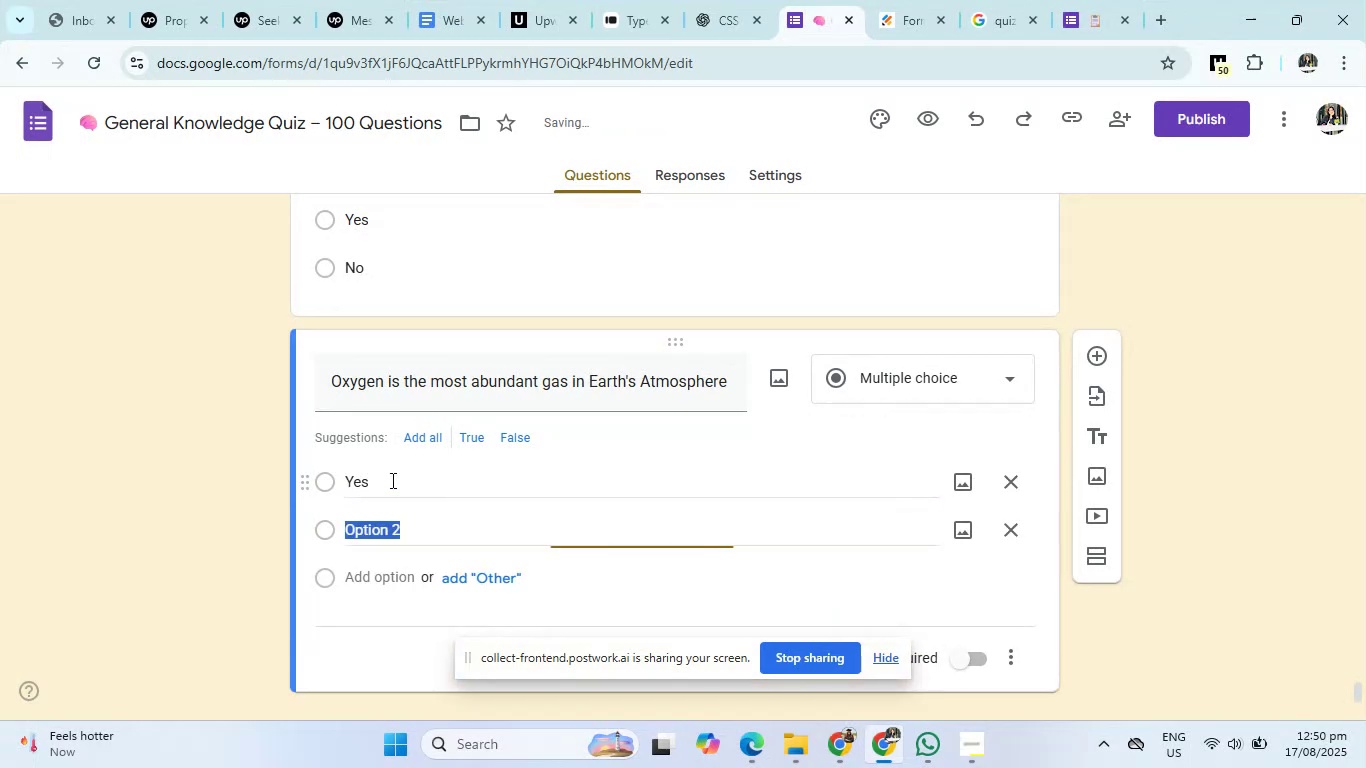 
type(No)
 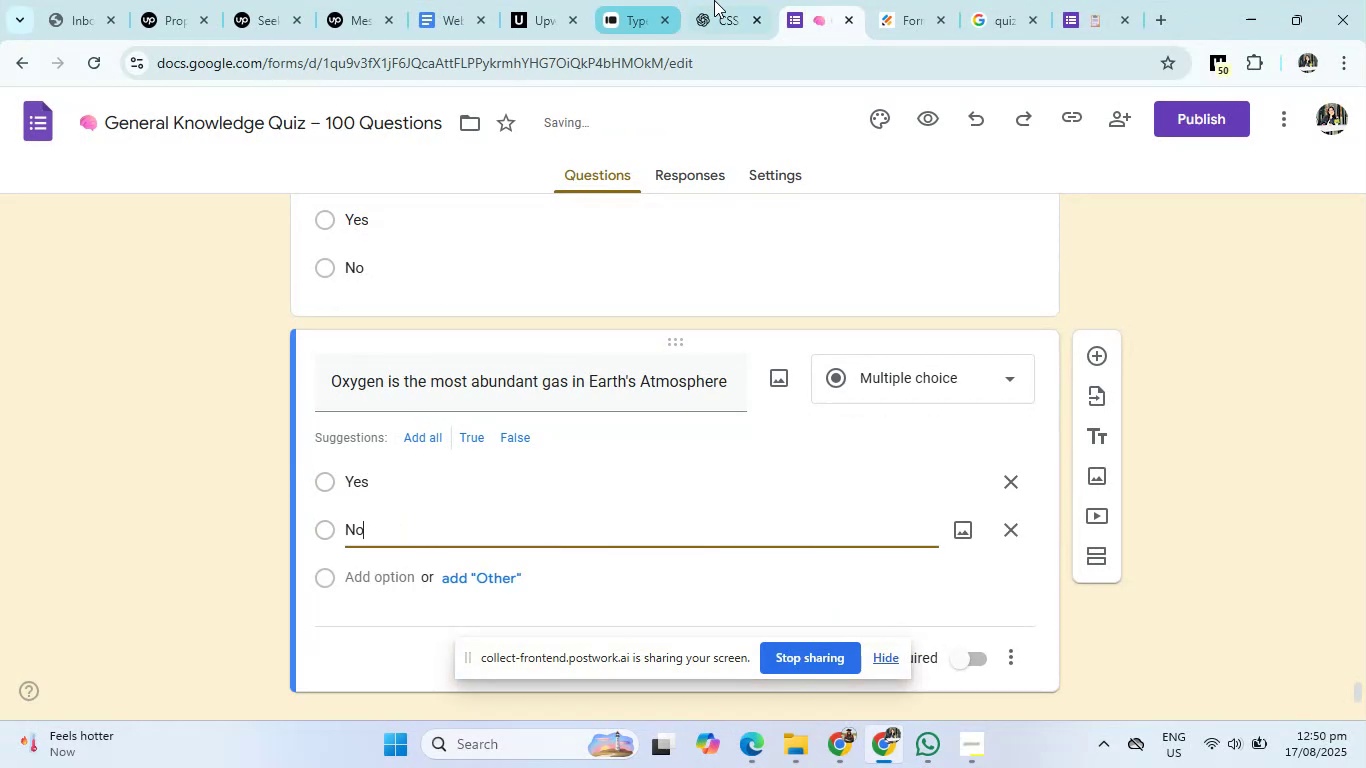 
left_click([715, 0])
 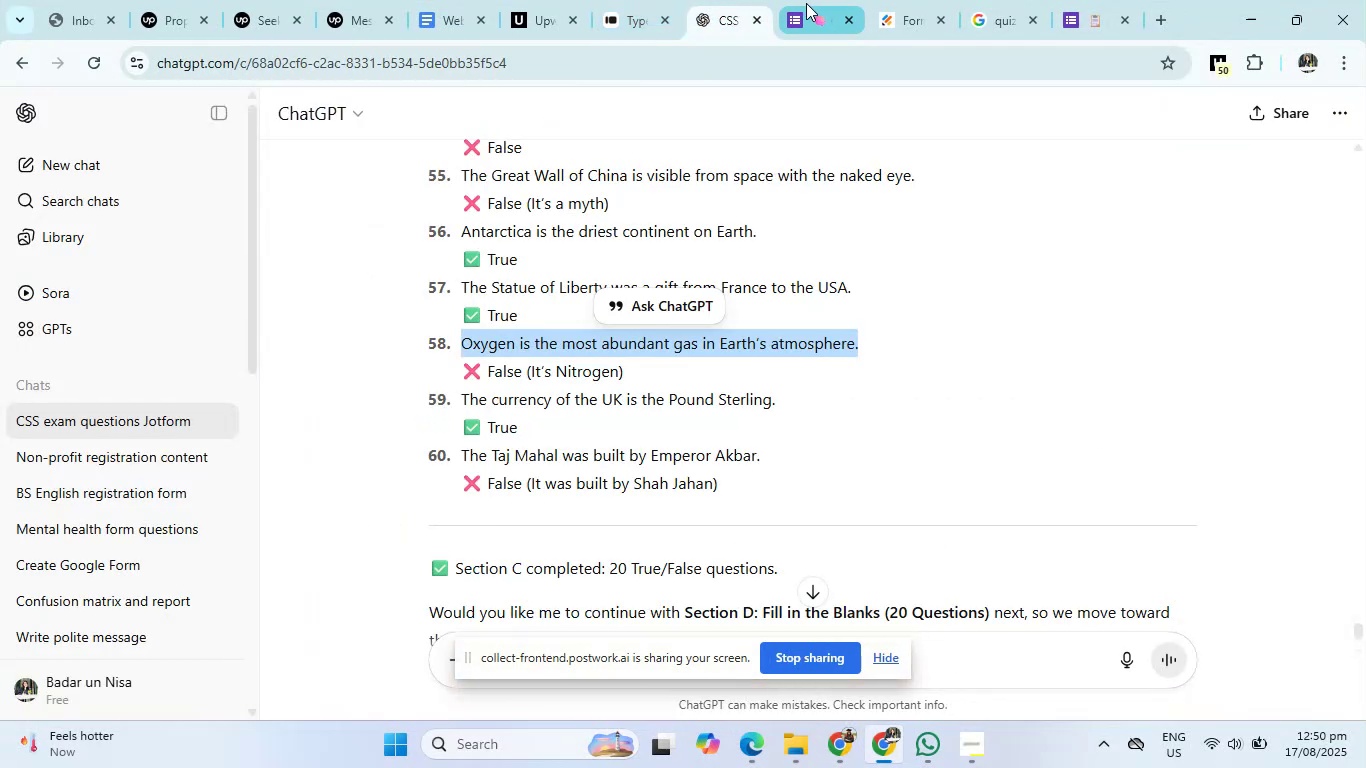 
left_click([806, 3])
 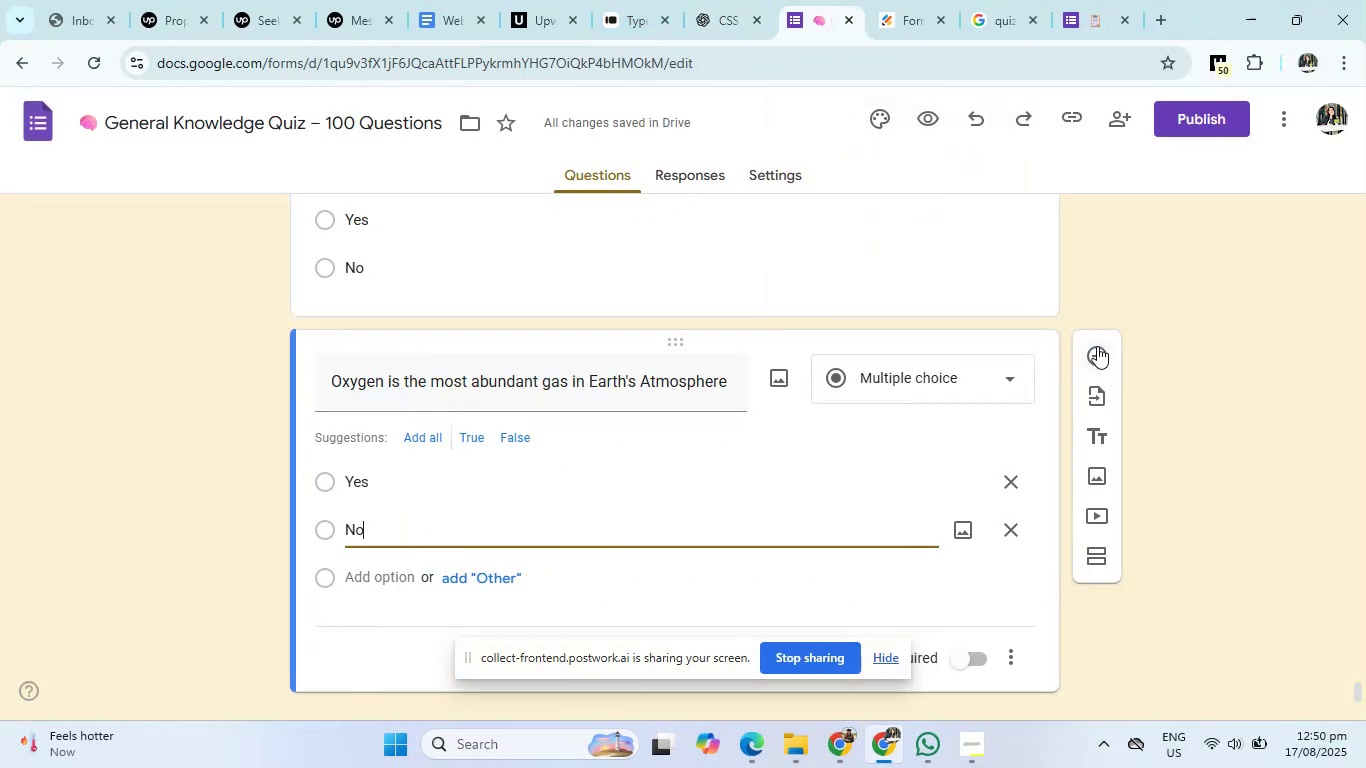 
left_click([1095, 353])
 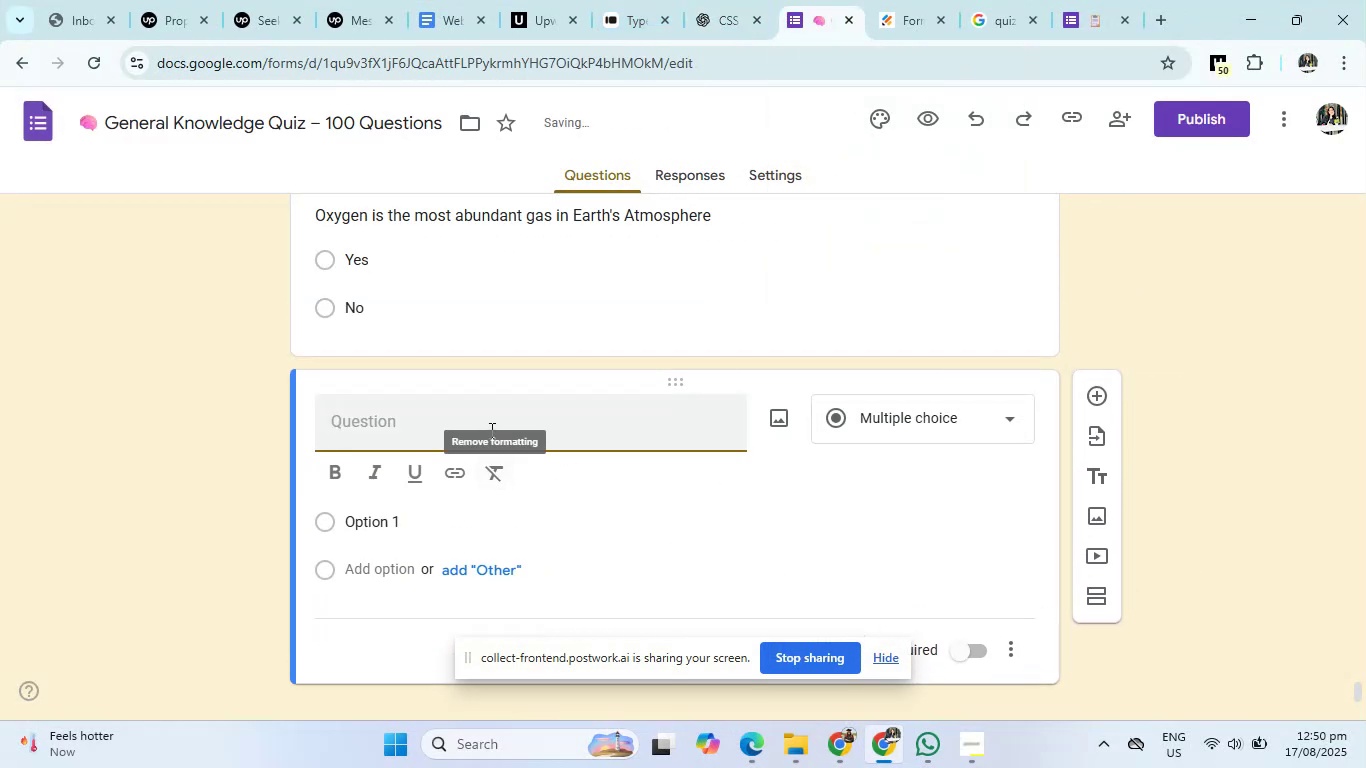 
left_click([490, 430])
 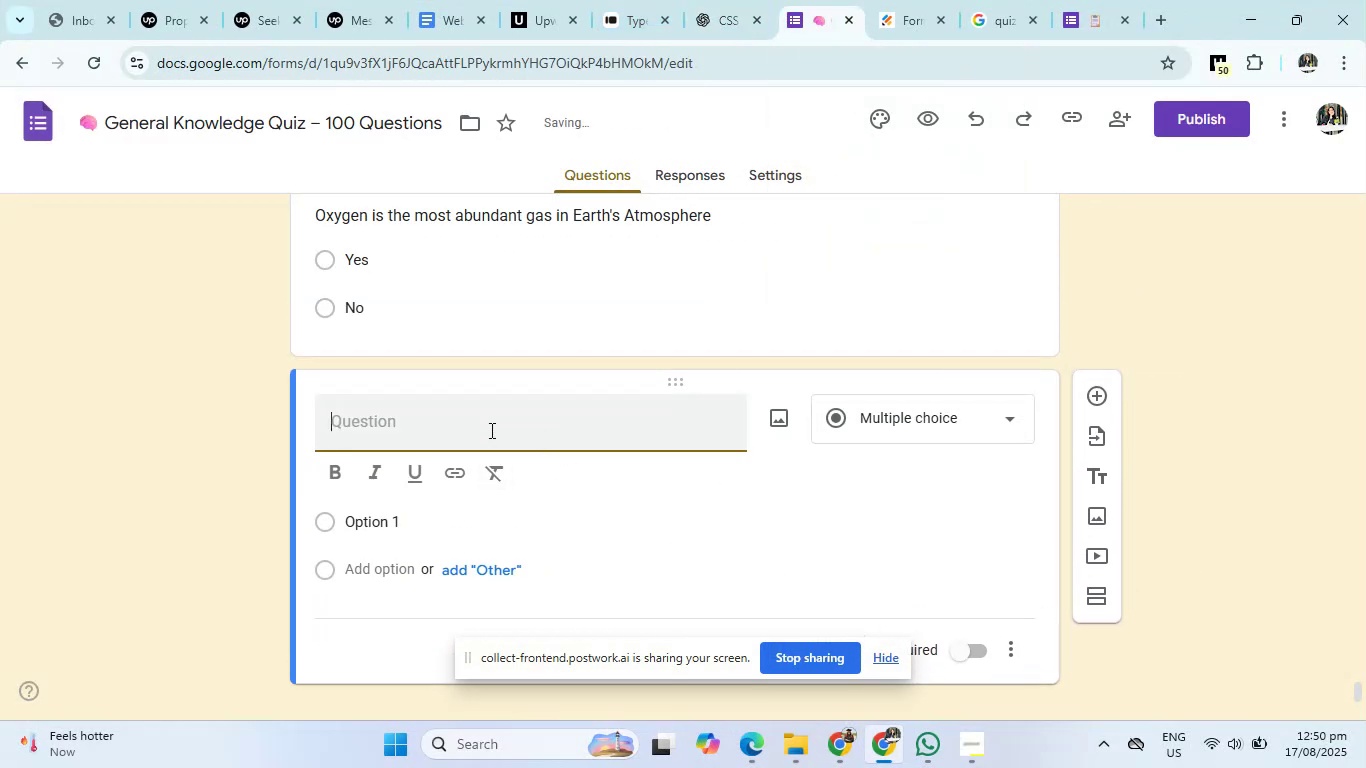 
type(The Curenccy )
key(Backspace)
key(Backspace)
key(Backspace)
type(y of UKm)
key(Backspace)
type( is in the Pound)
 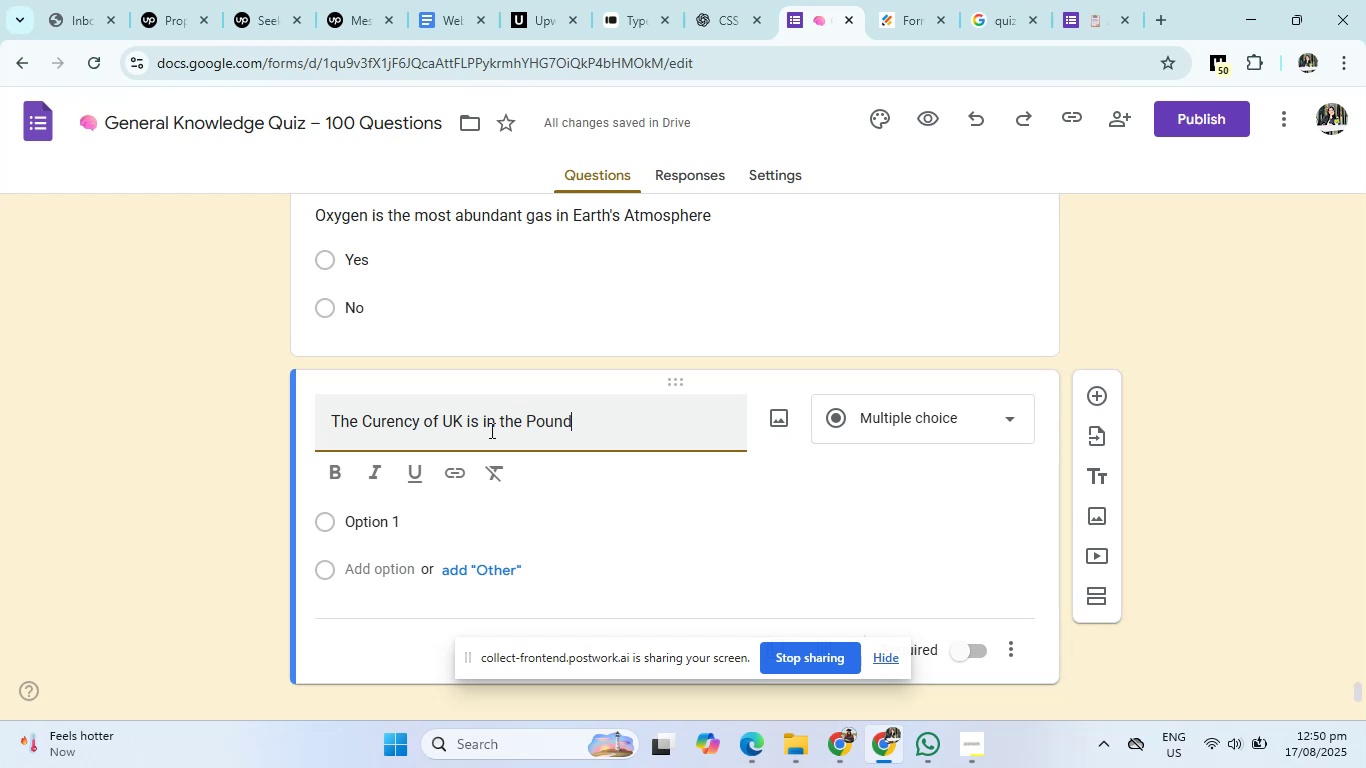 
left_click([380, 515])
 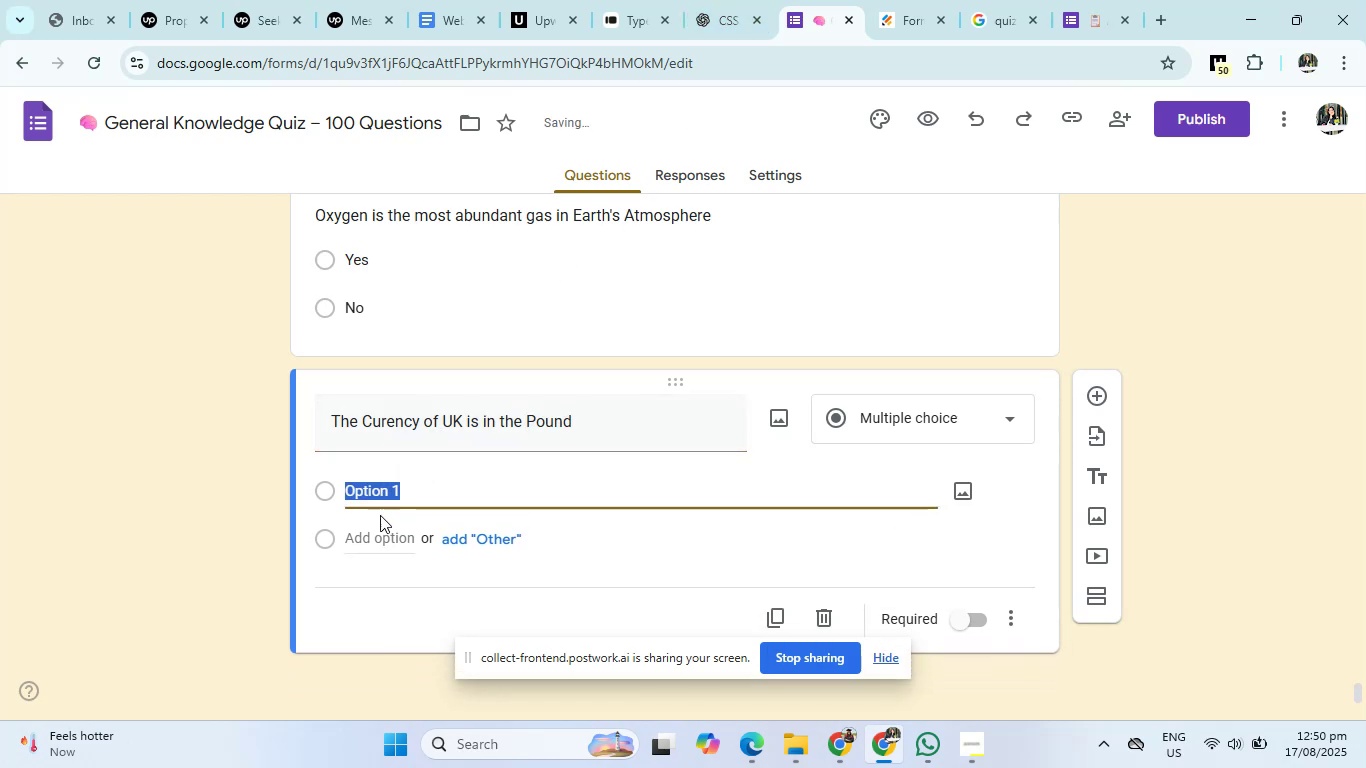 
key(Backspace)
type(Yes)
 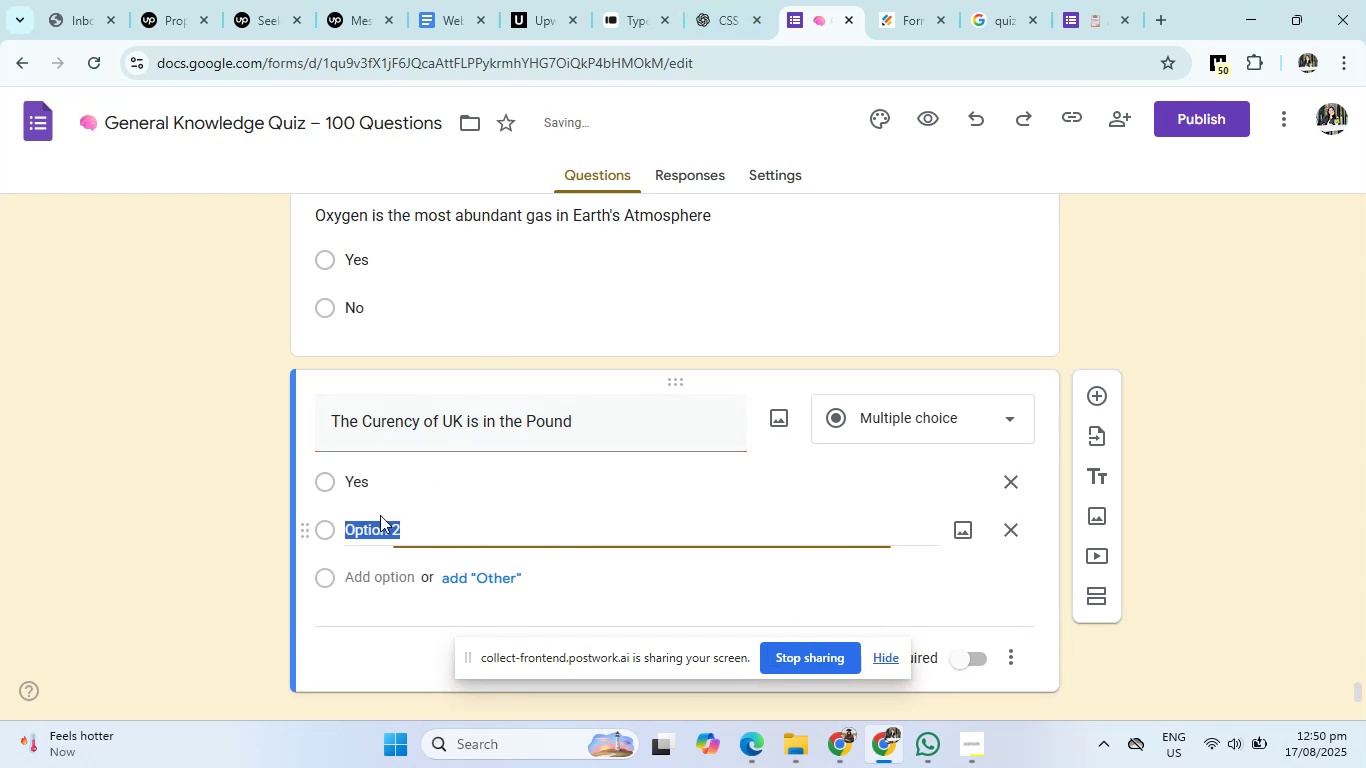 
 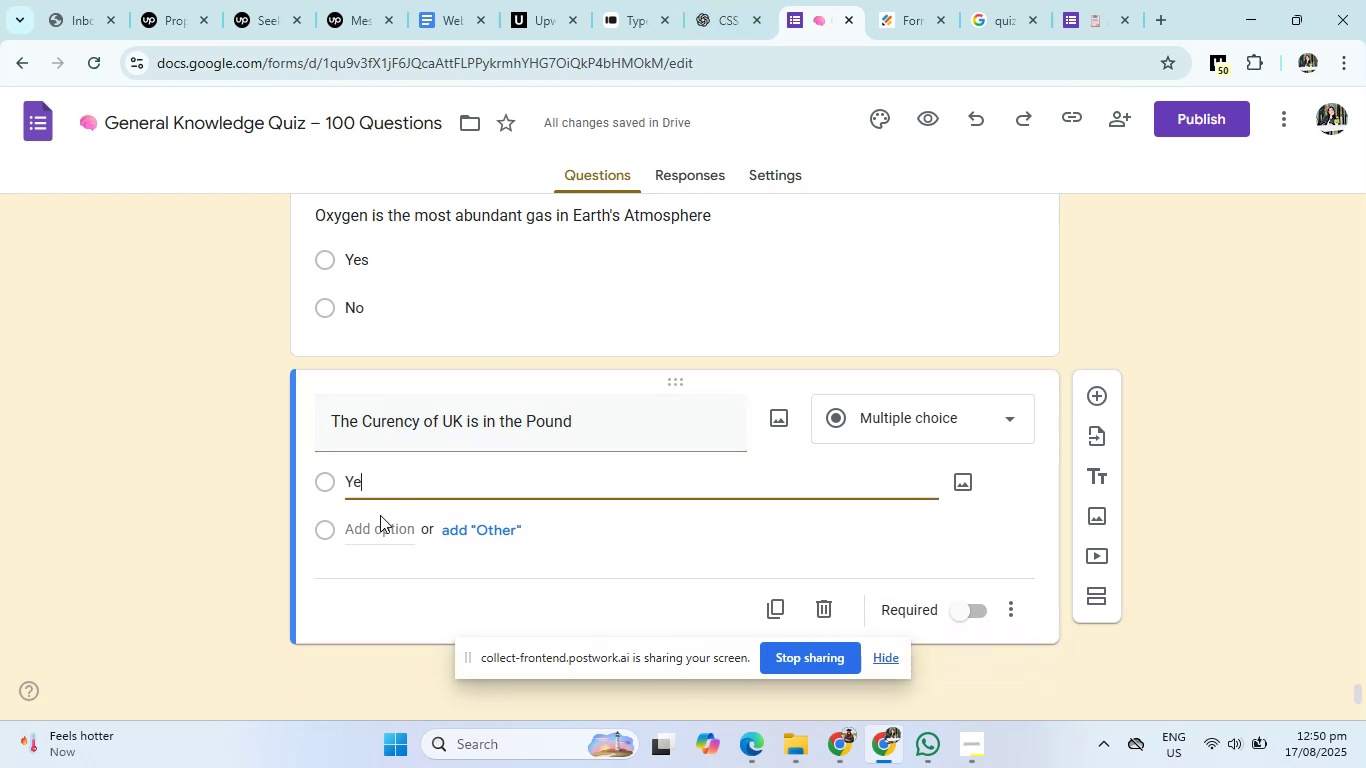 
key(Enter)
 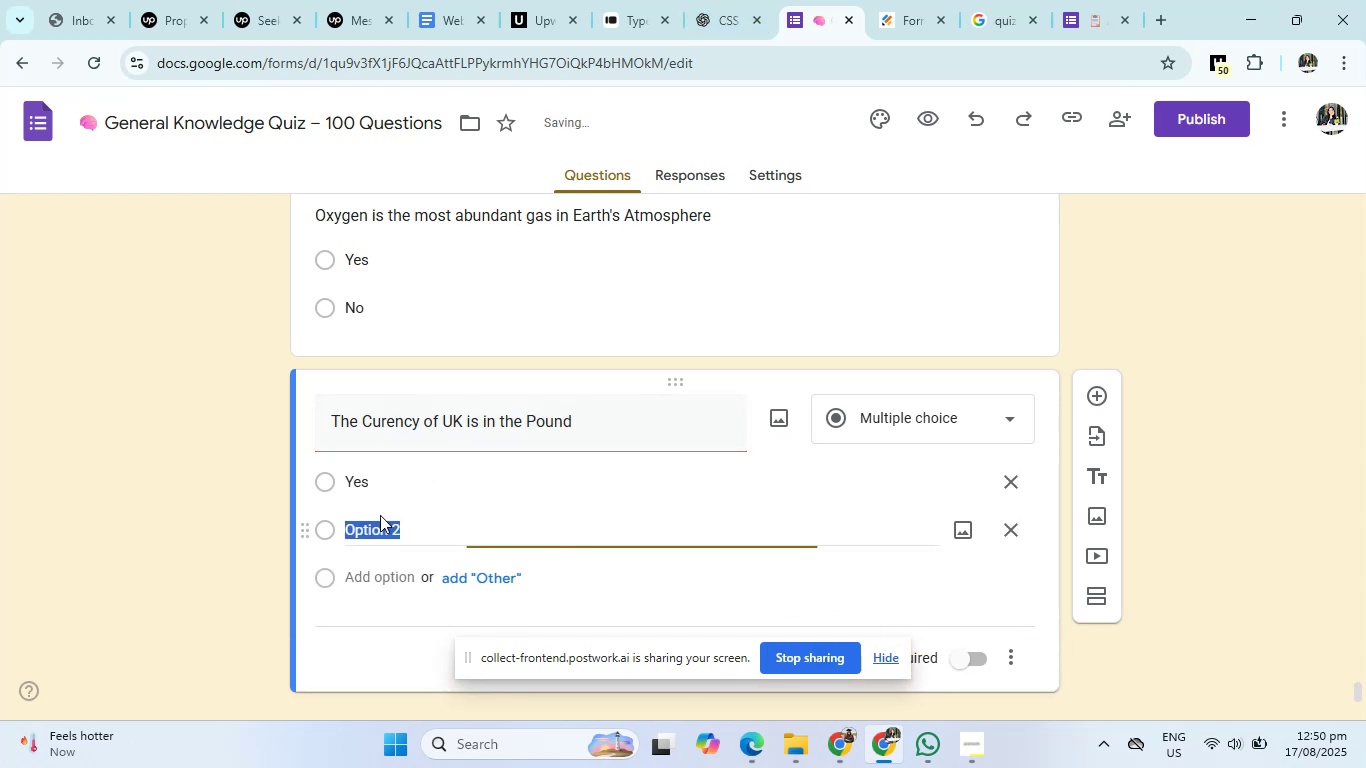 
type(M)
key(Backspace)
type(No)
 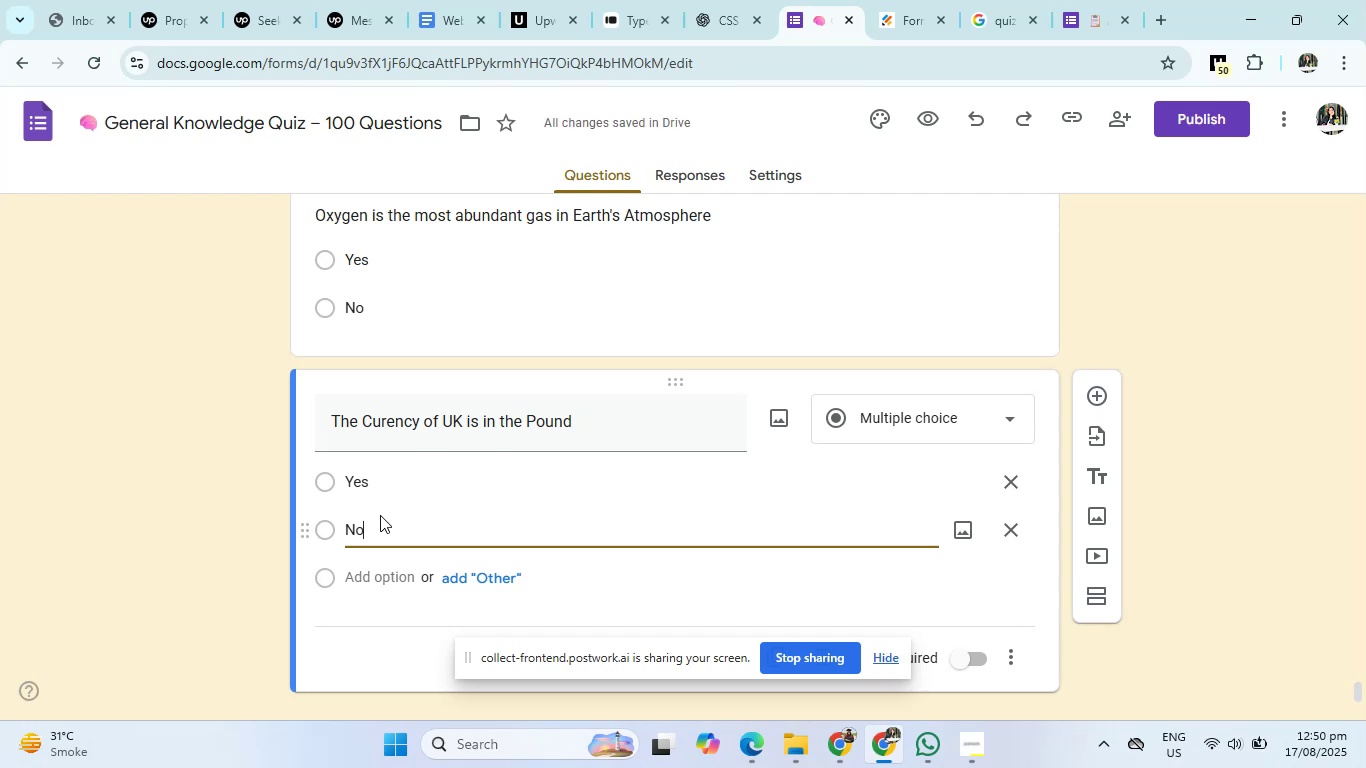 
wait(7.77)
 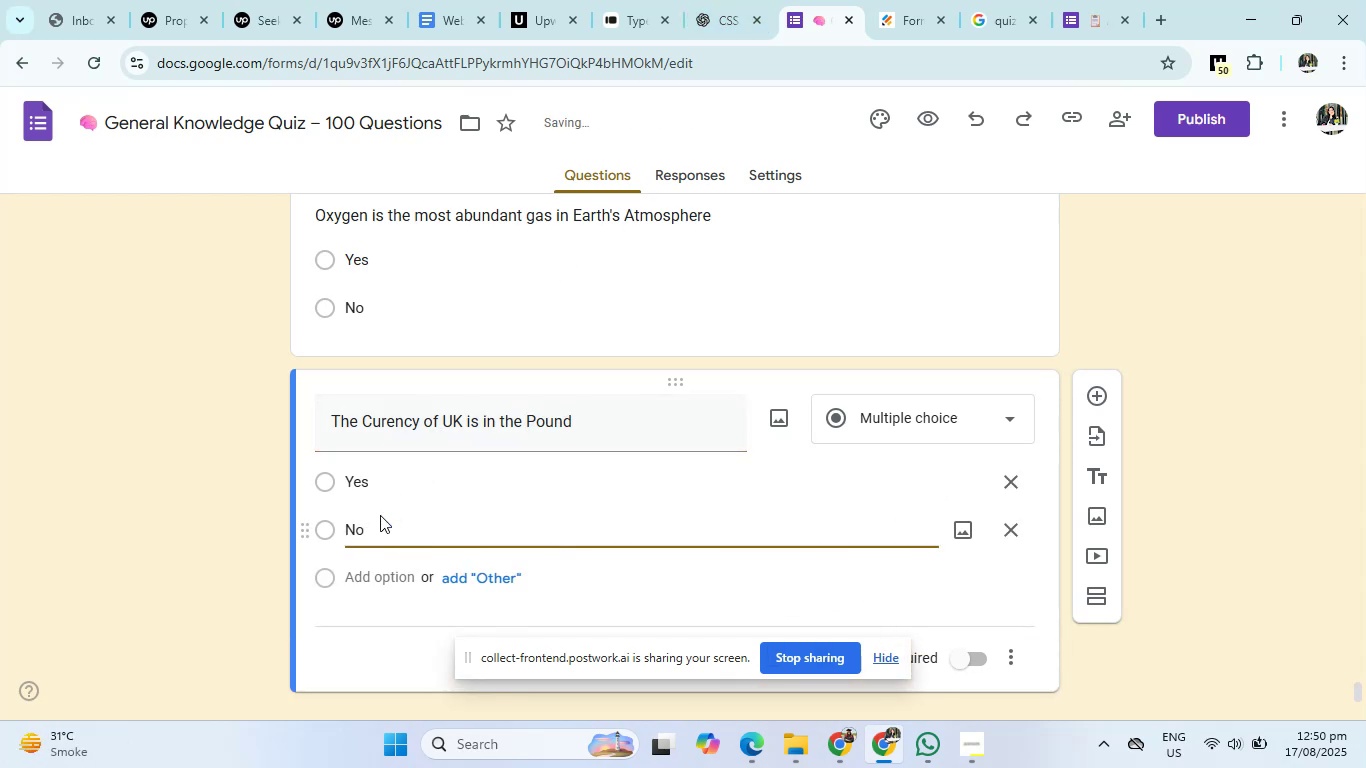 
left_click([733, 9])
 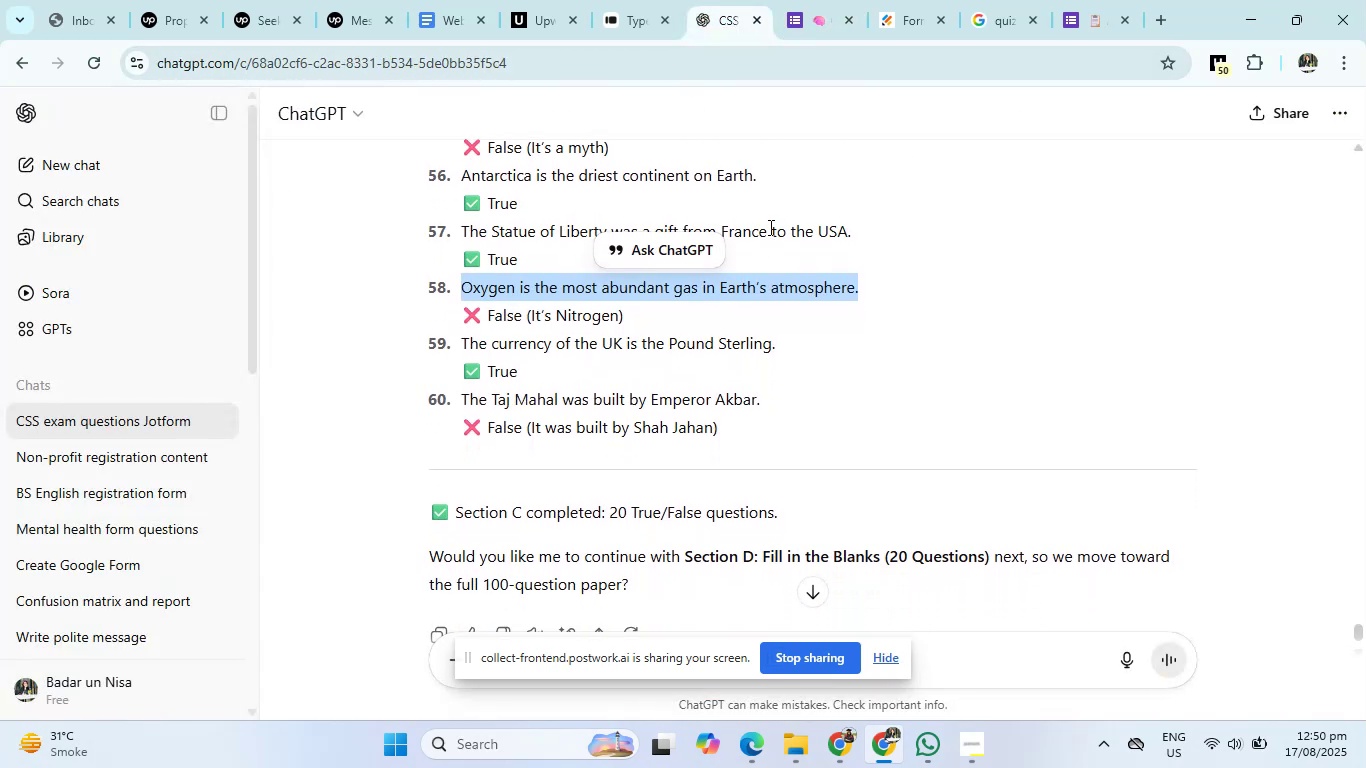 
wait(6.14)
 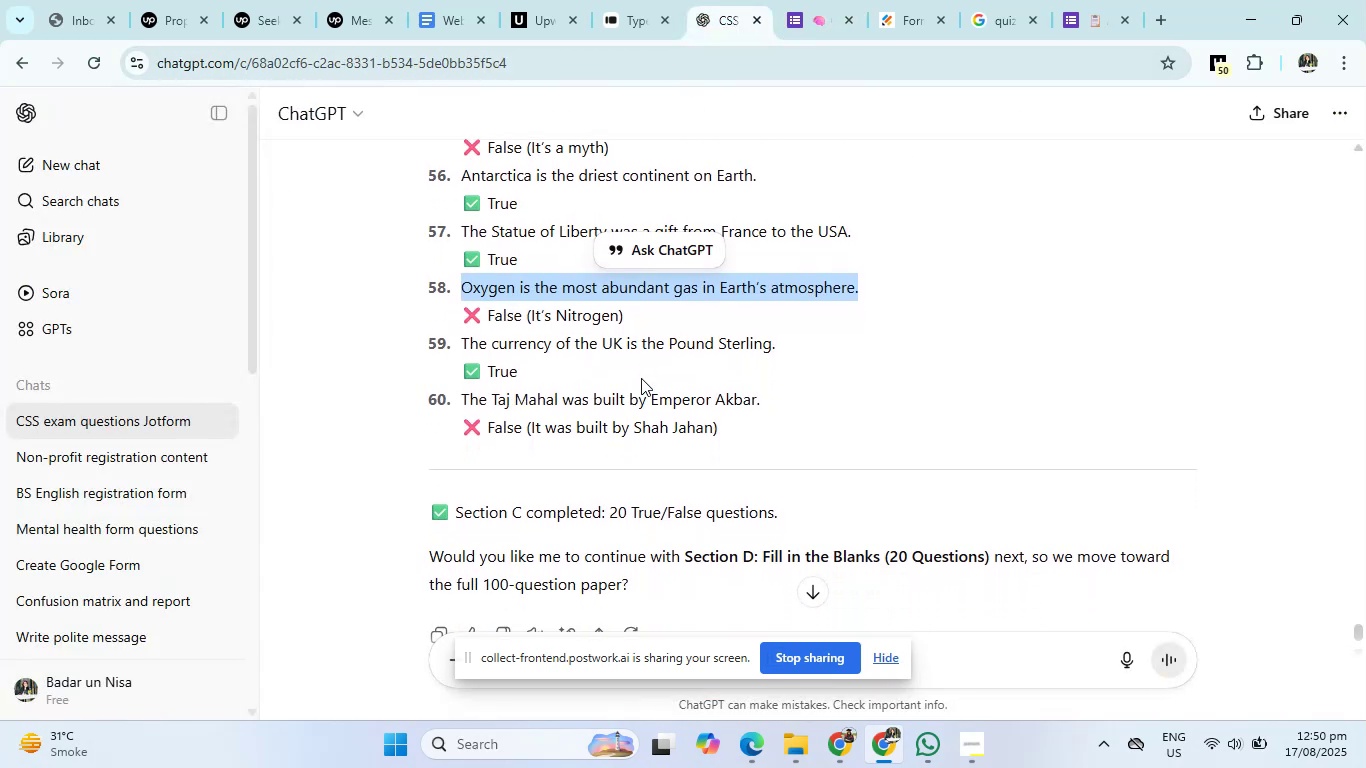 
left_click([820, 26])
 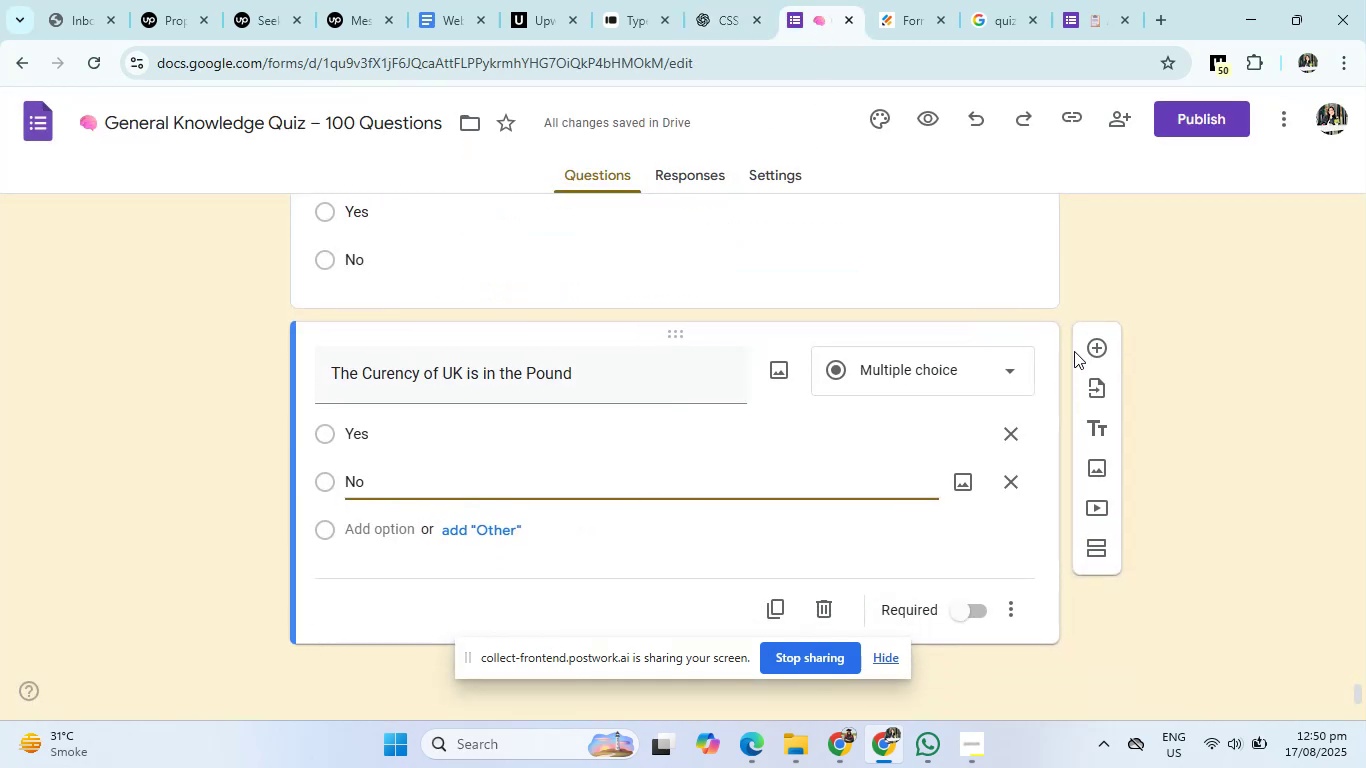 
left_click([1099, 352])
 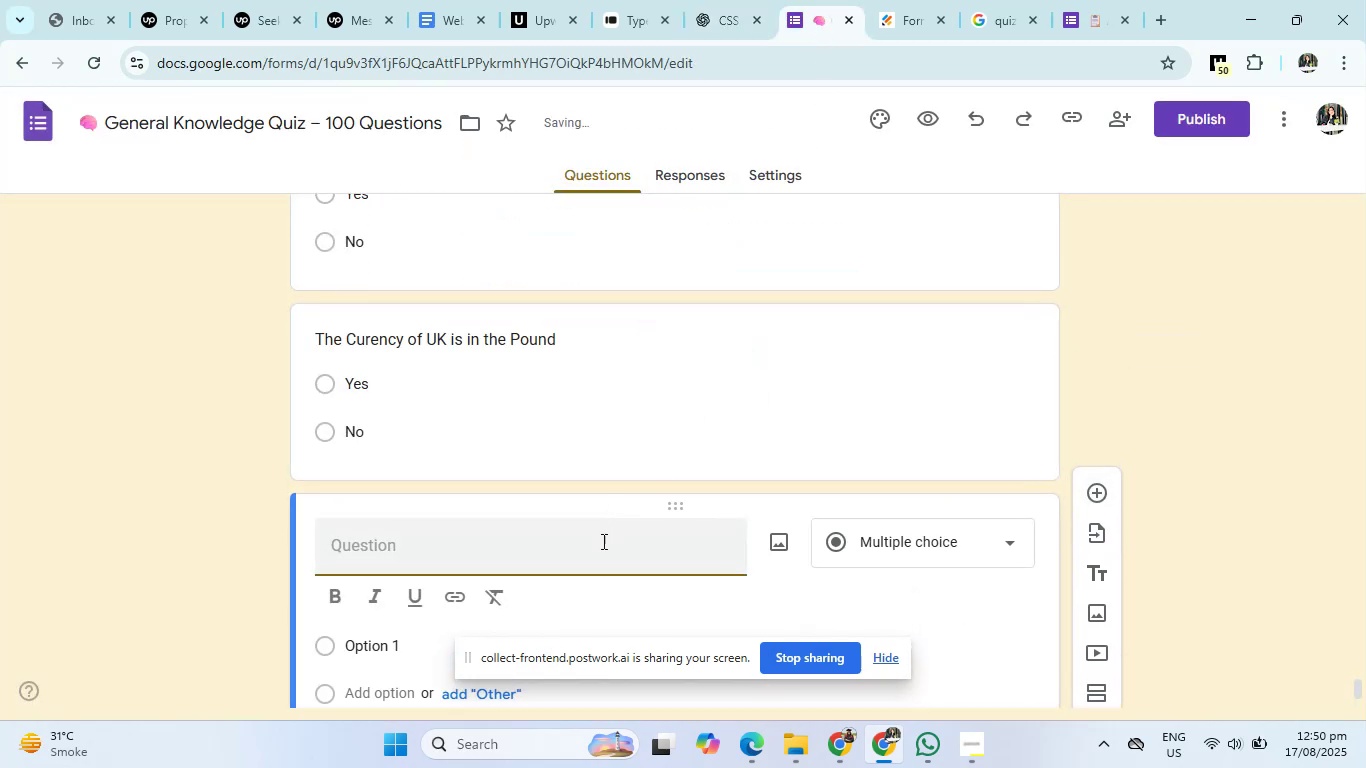 
left_click([601, 542])
 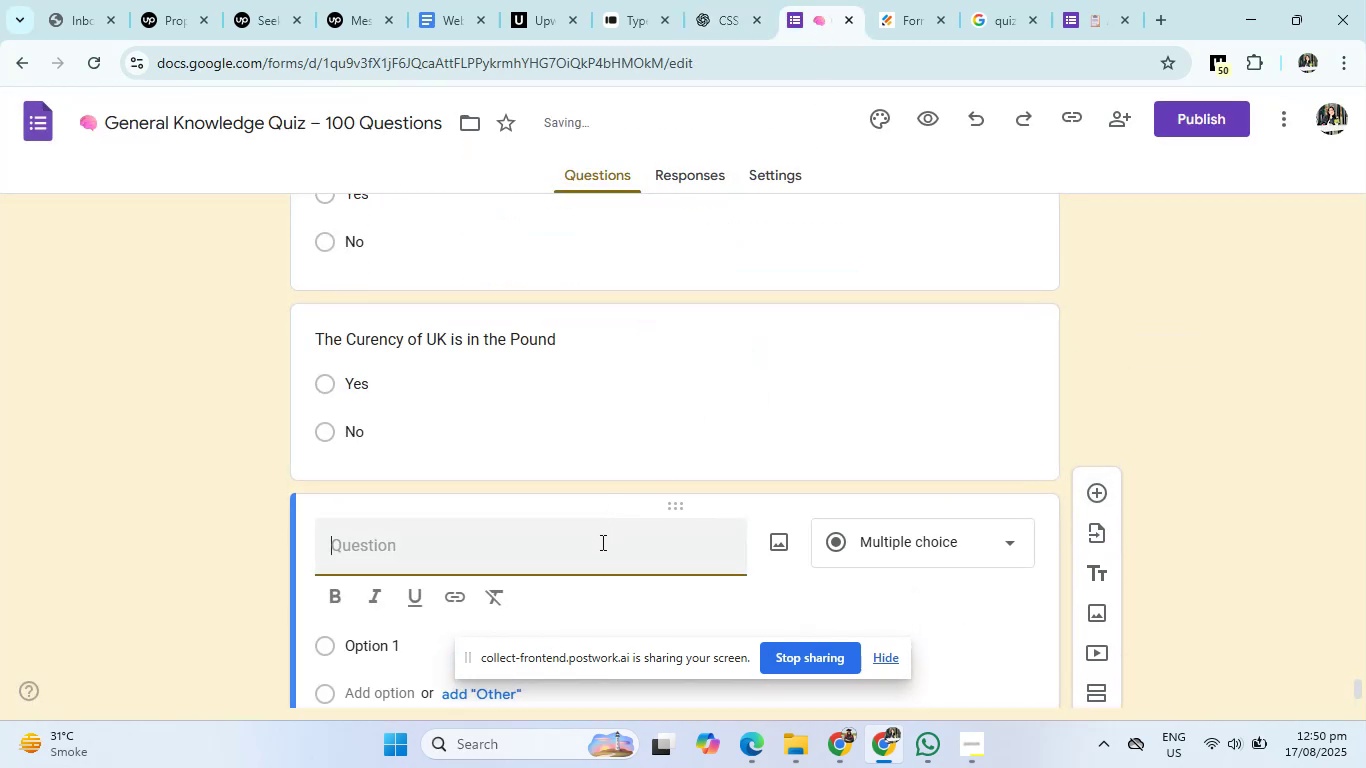 
type(The Taj mahal was build by )
 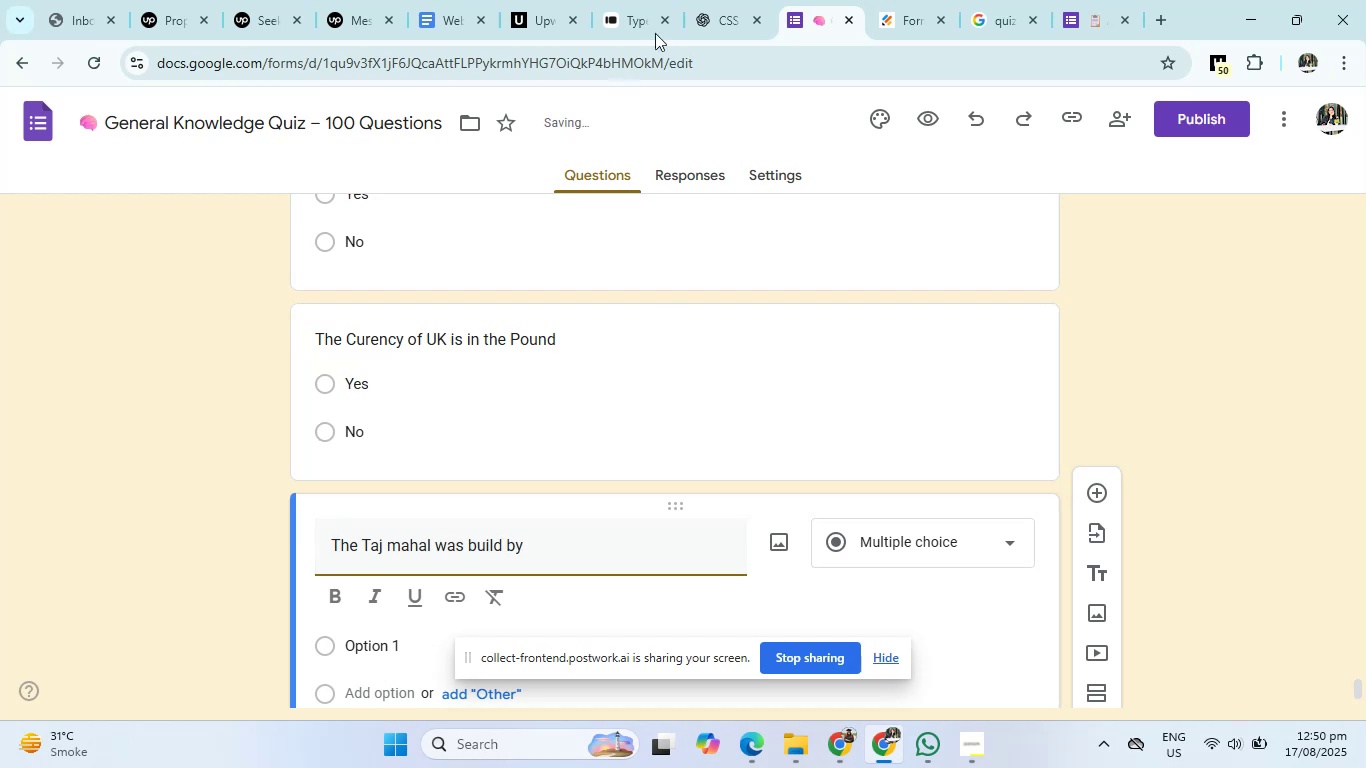 
left_click([719, 0])
 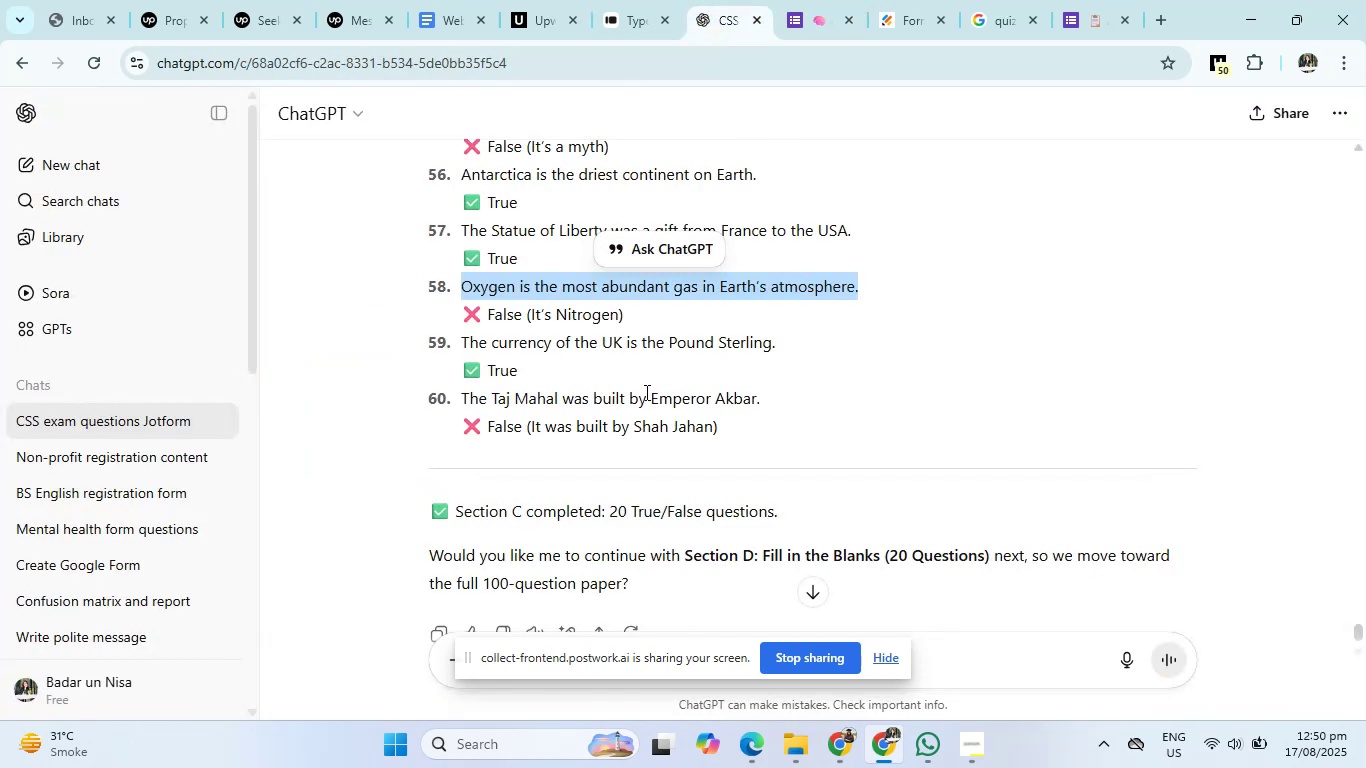 
left_click_drag(start_coordinate=[647, 394], to_coordinate=[807, 411])
 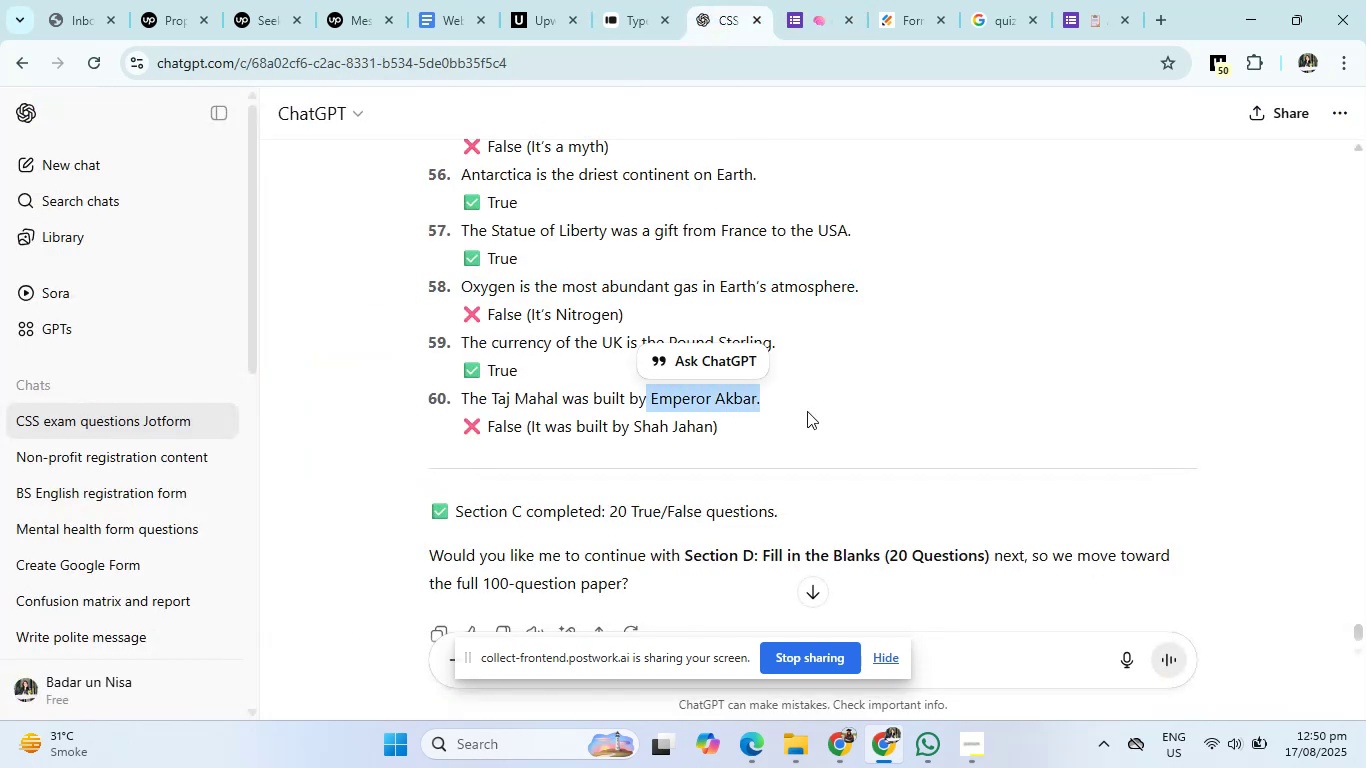 
key(Control+C)
 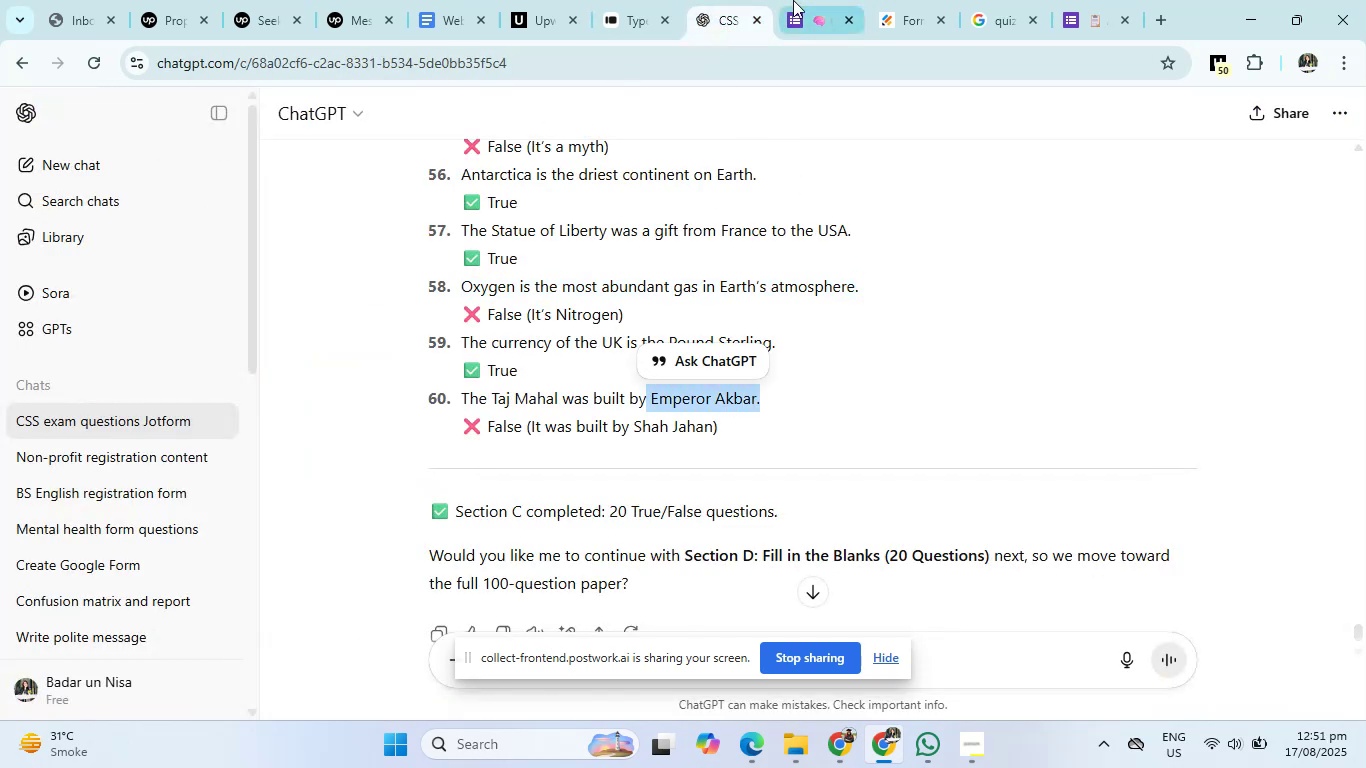 
left_click([796, 0])
 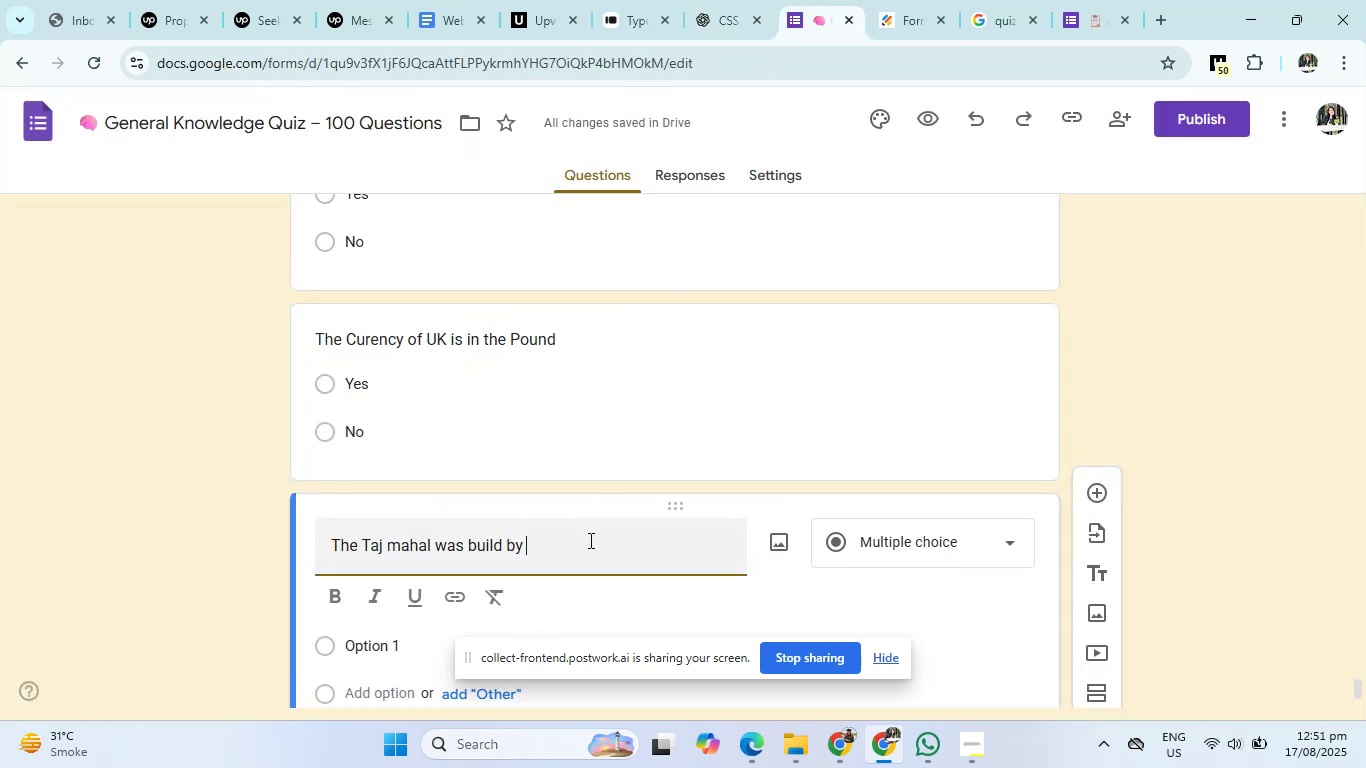 
left_click([582, 553])
 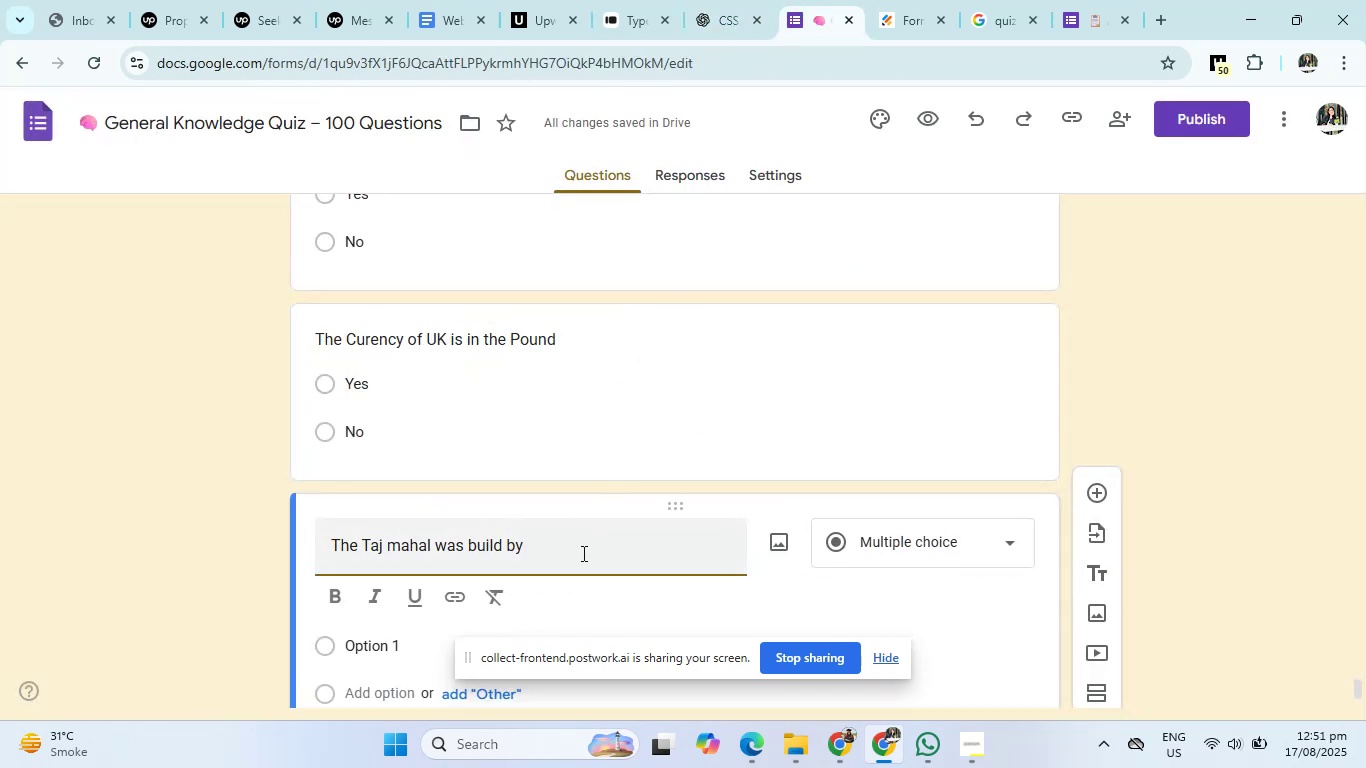 
key(Control+V)
 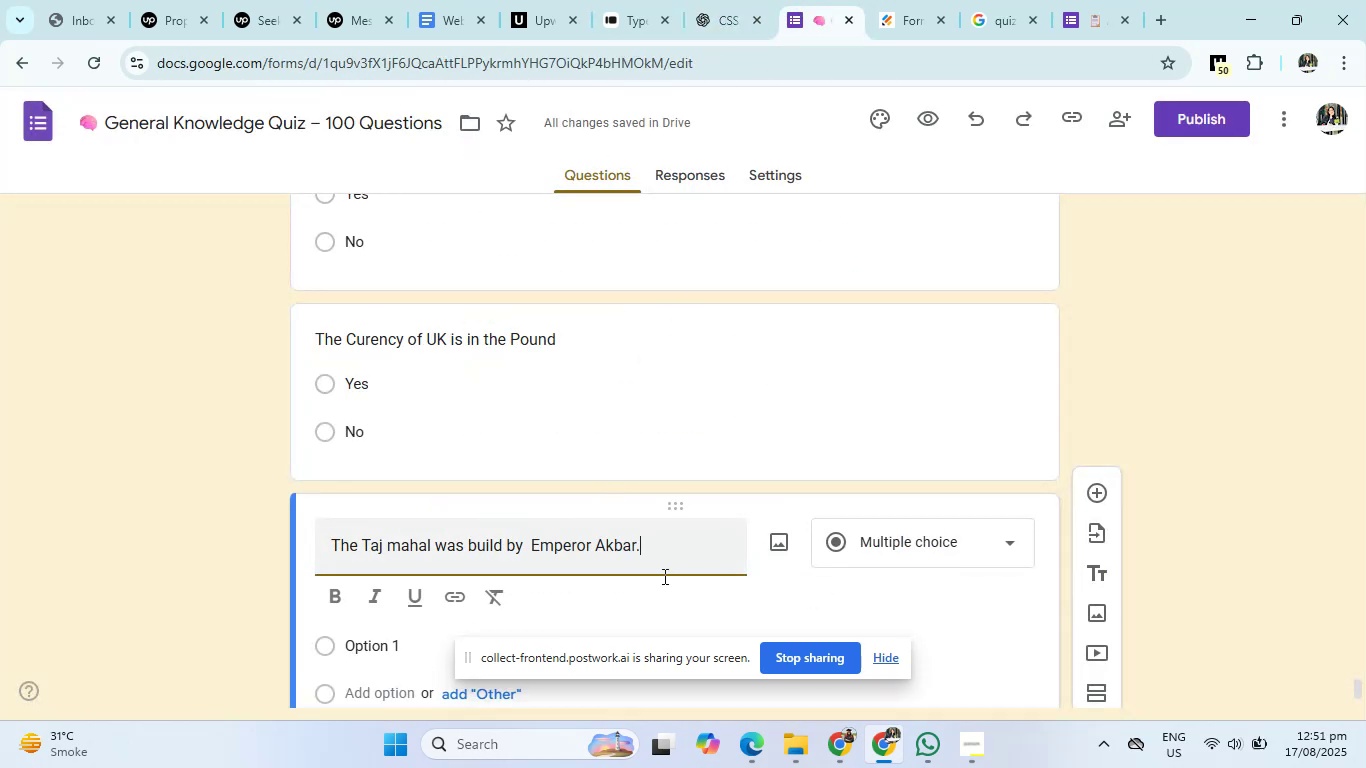 
scroll: coordinate [600, 607], scroll_direction: down, amount: 2.0
 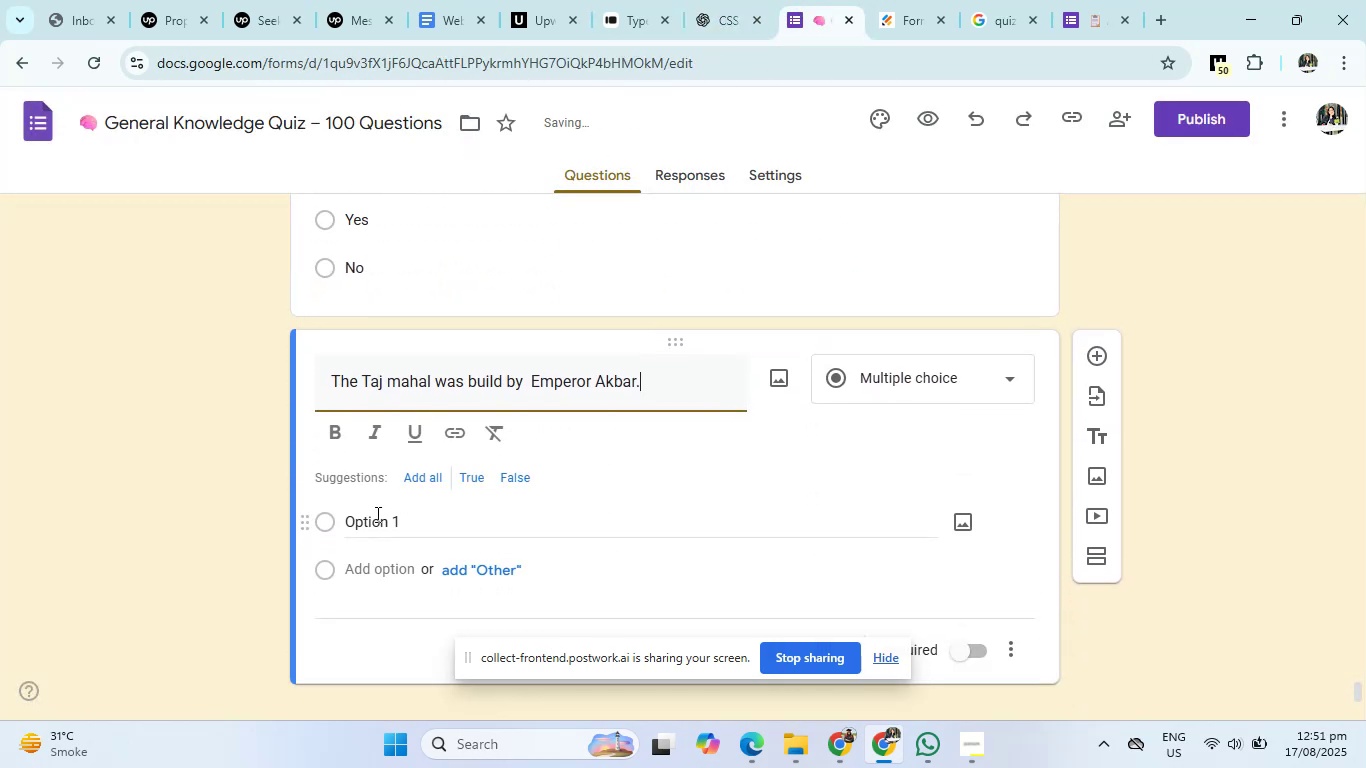 
left_click([377, 529])
 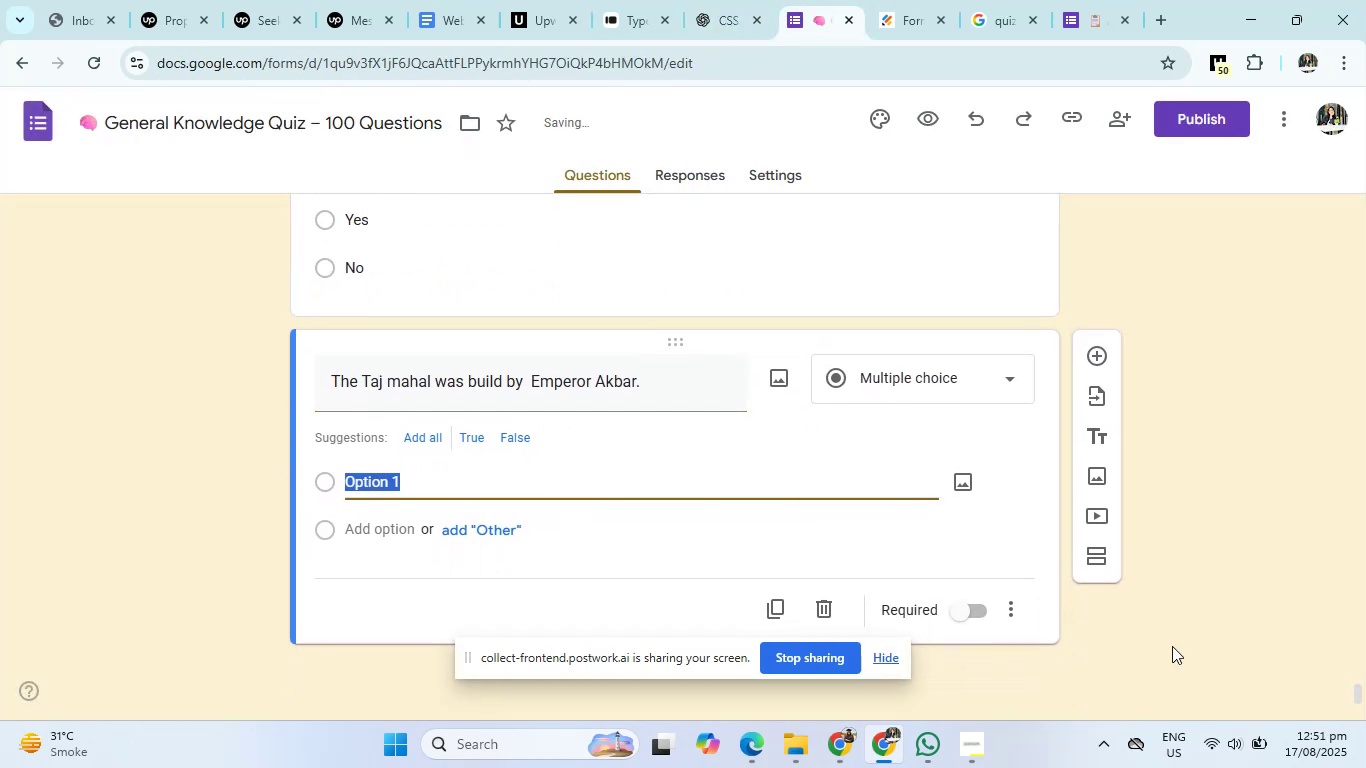 
key(Backspace)
type(Yes)
 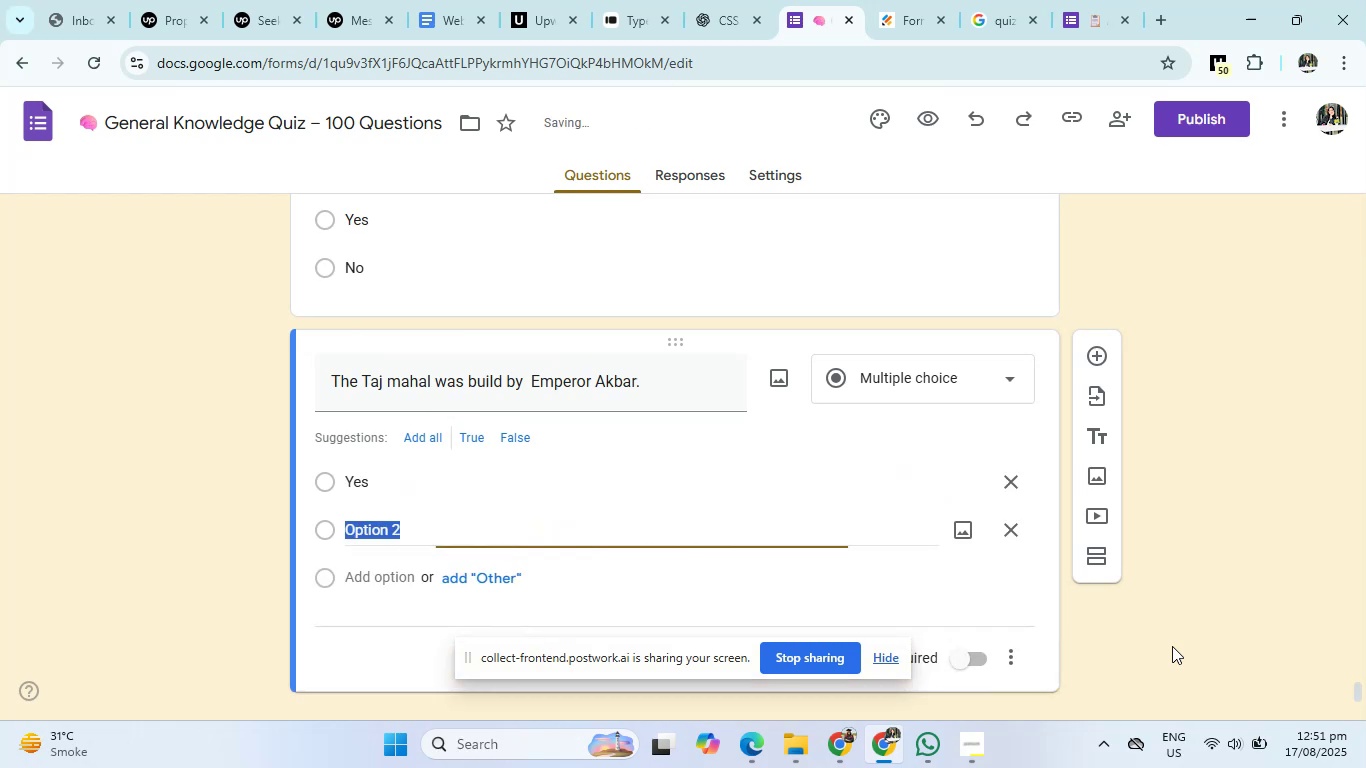 
 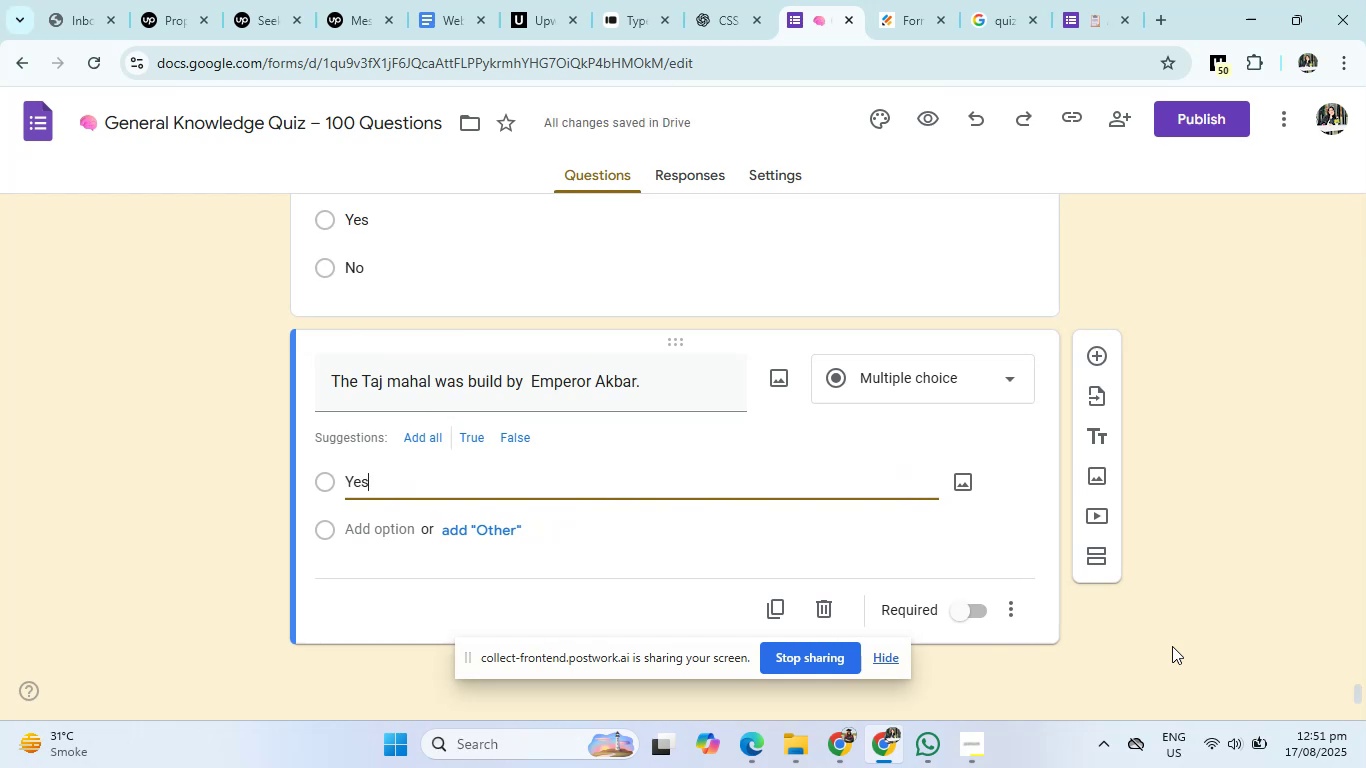 
key(Enter)
 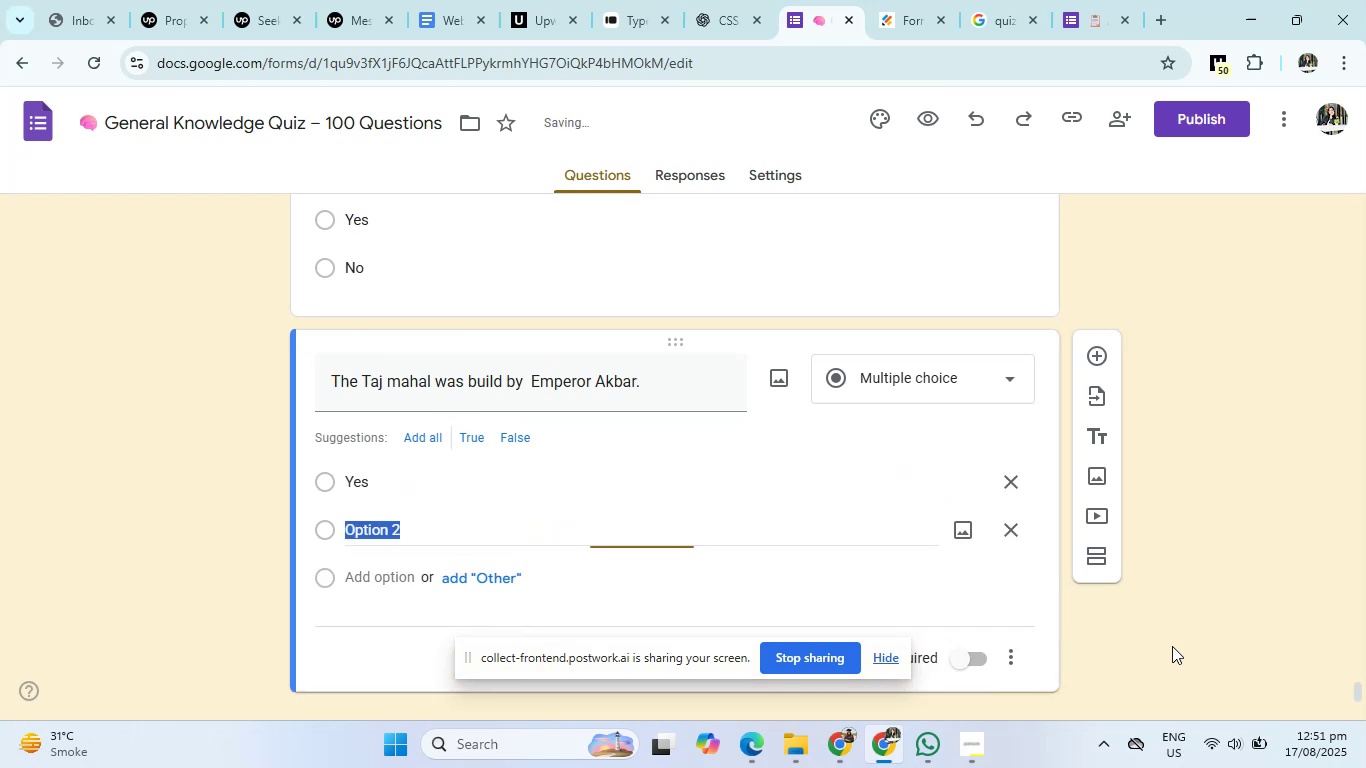 
type(No)
 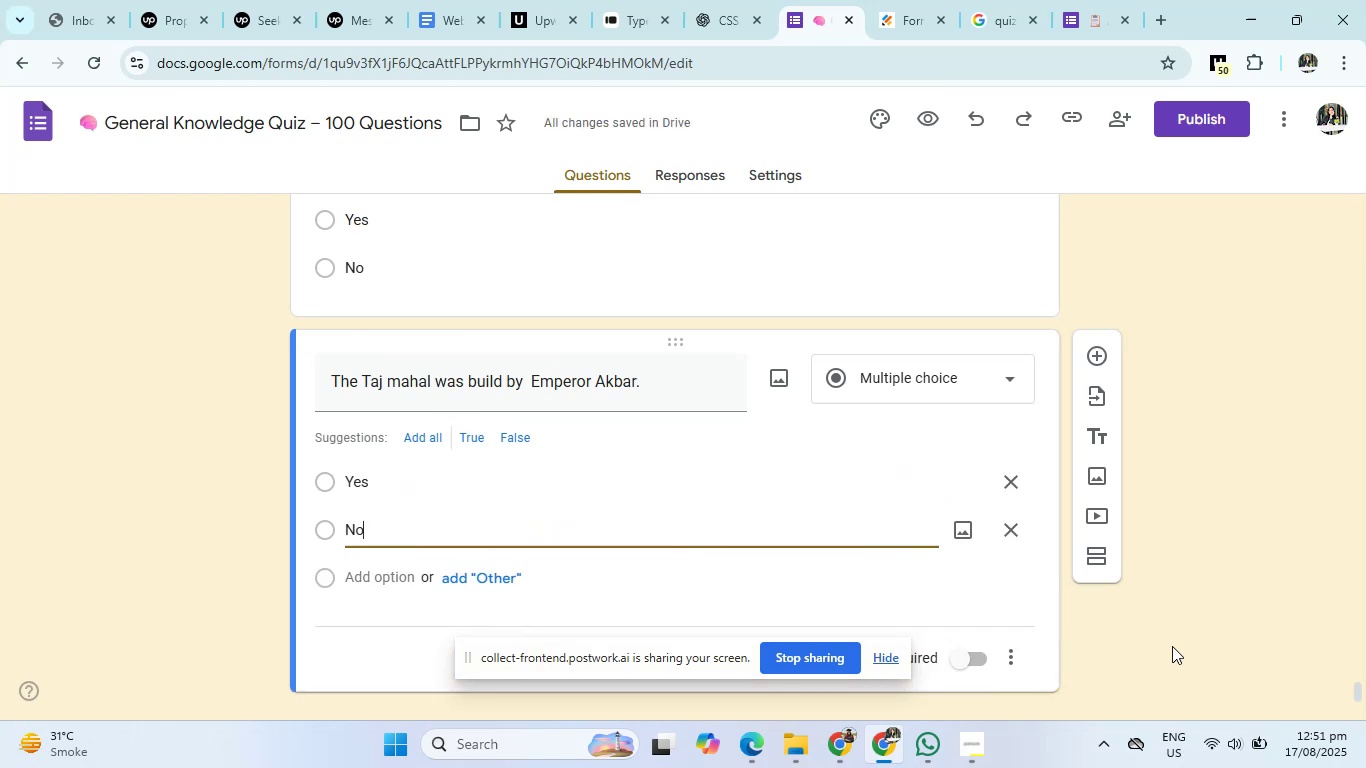 
wait(5.87)
 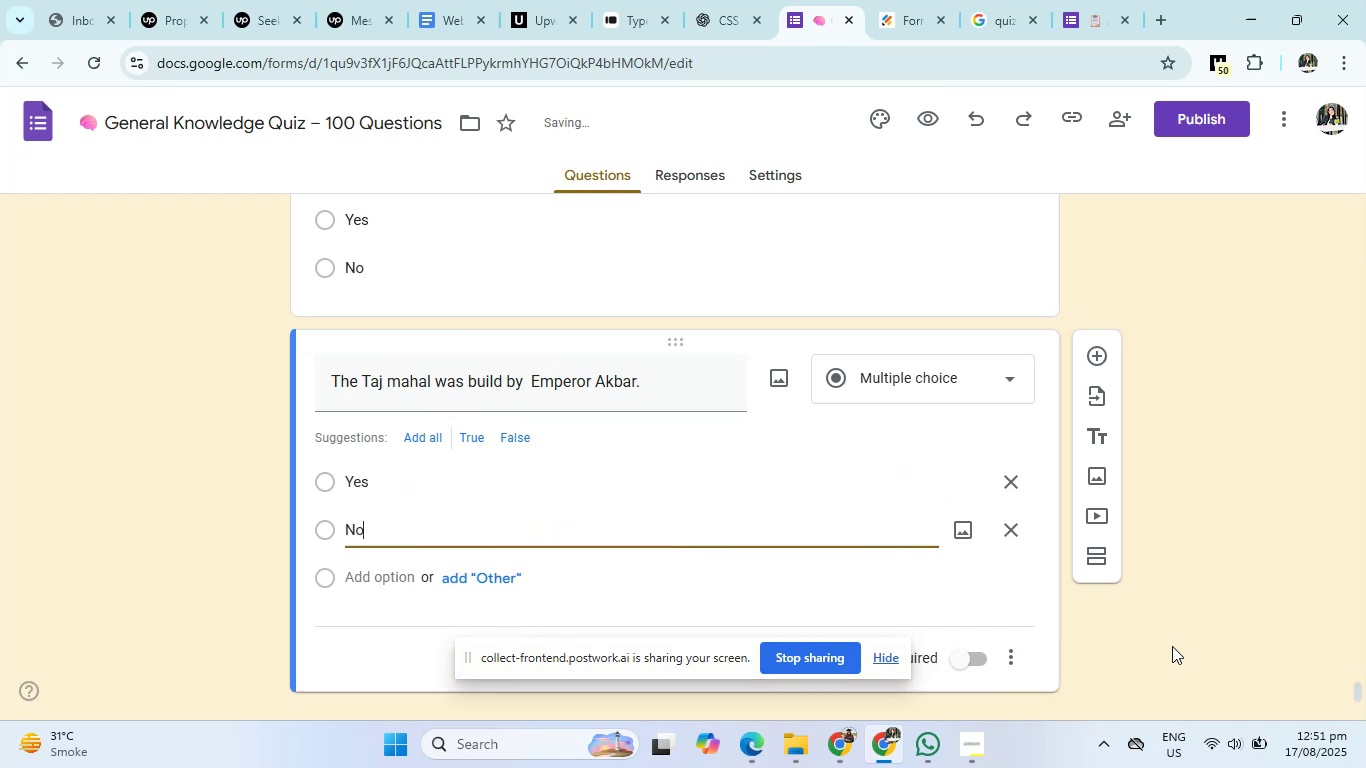 
left_click([723, 0])
 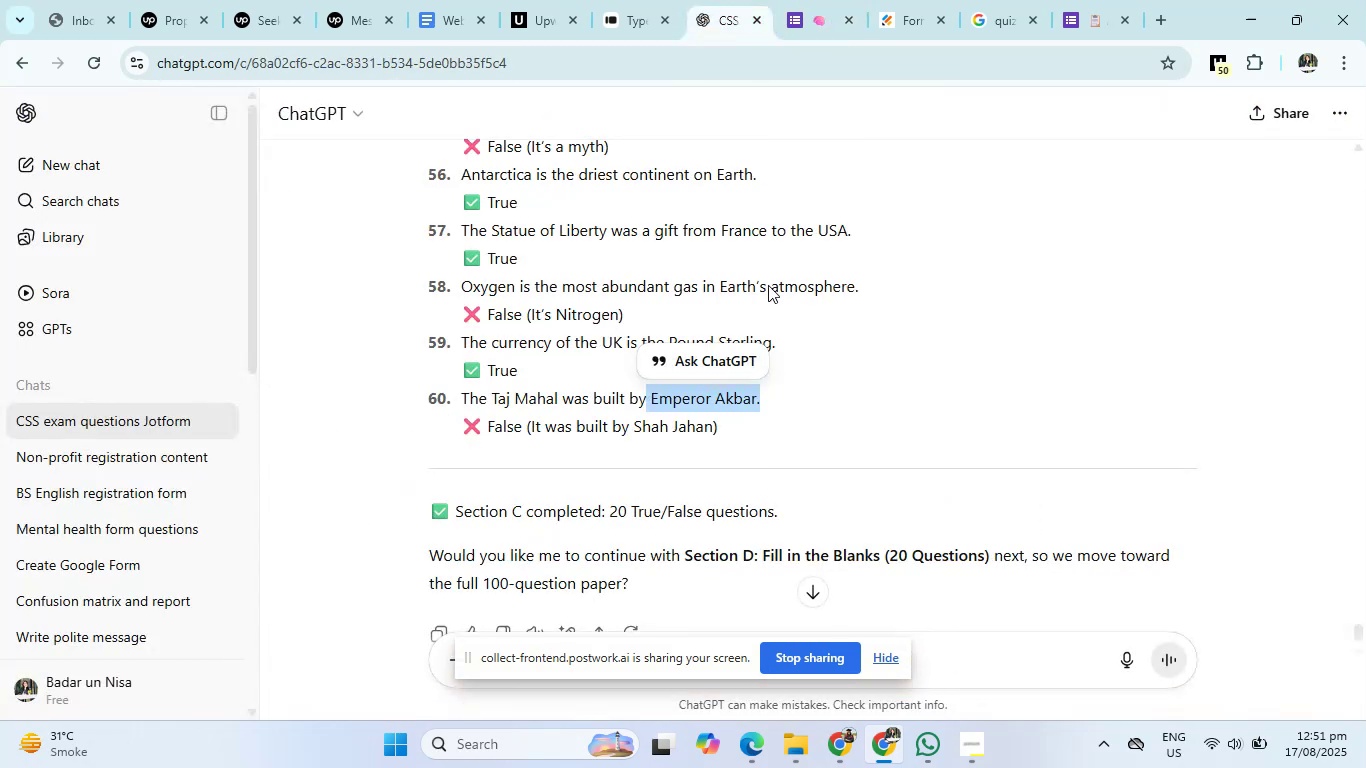 
scroll: coordinate [793, 345], scroll_direction: up, amount: 81.0
 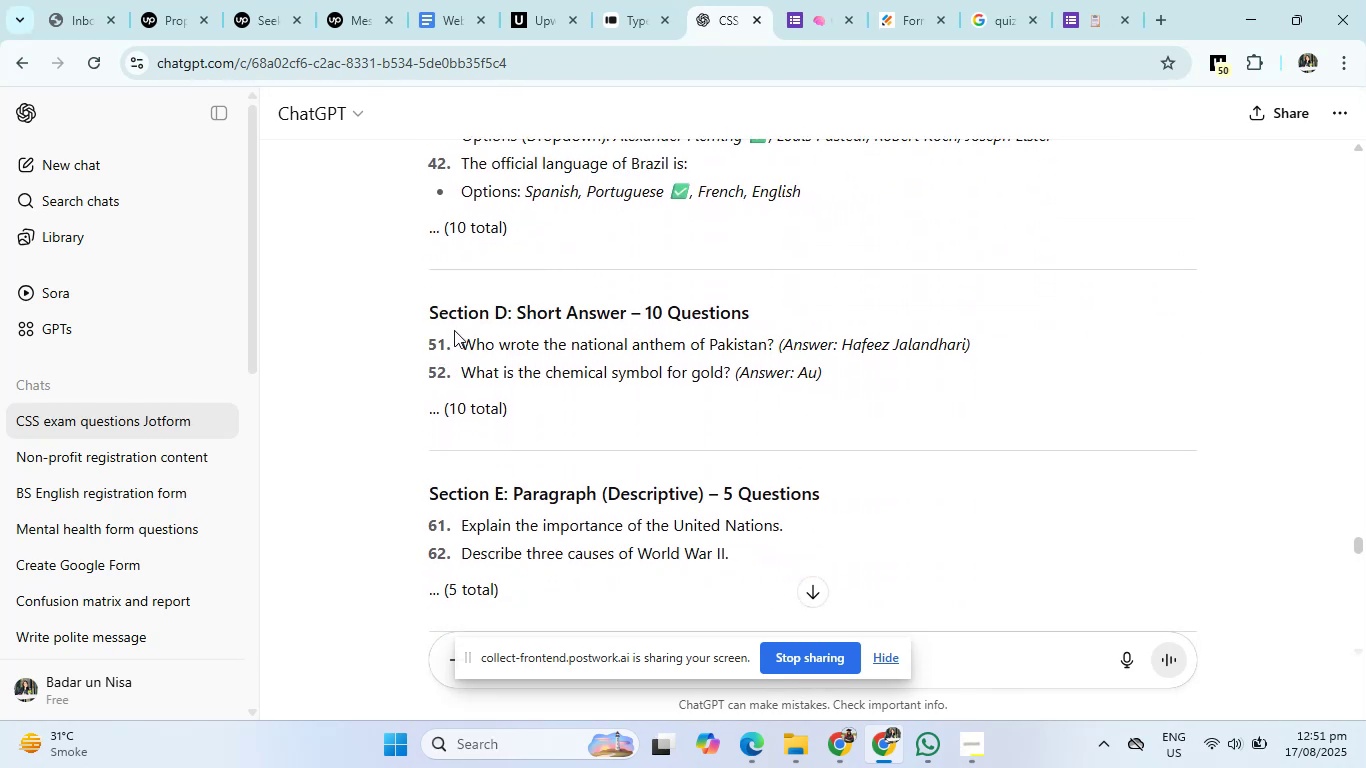 
left_click_drag(start_coordinate=[429, 306], to_coordinate=[568, 424])
 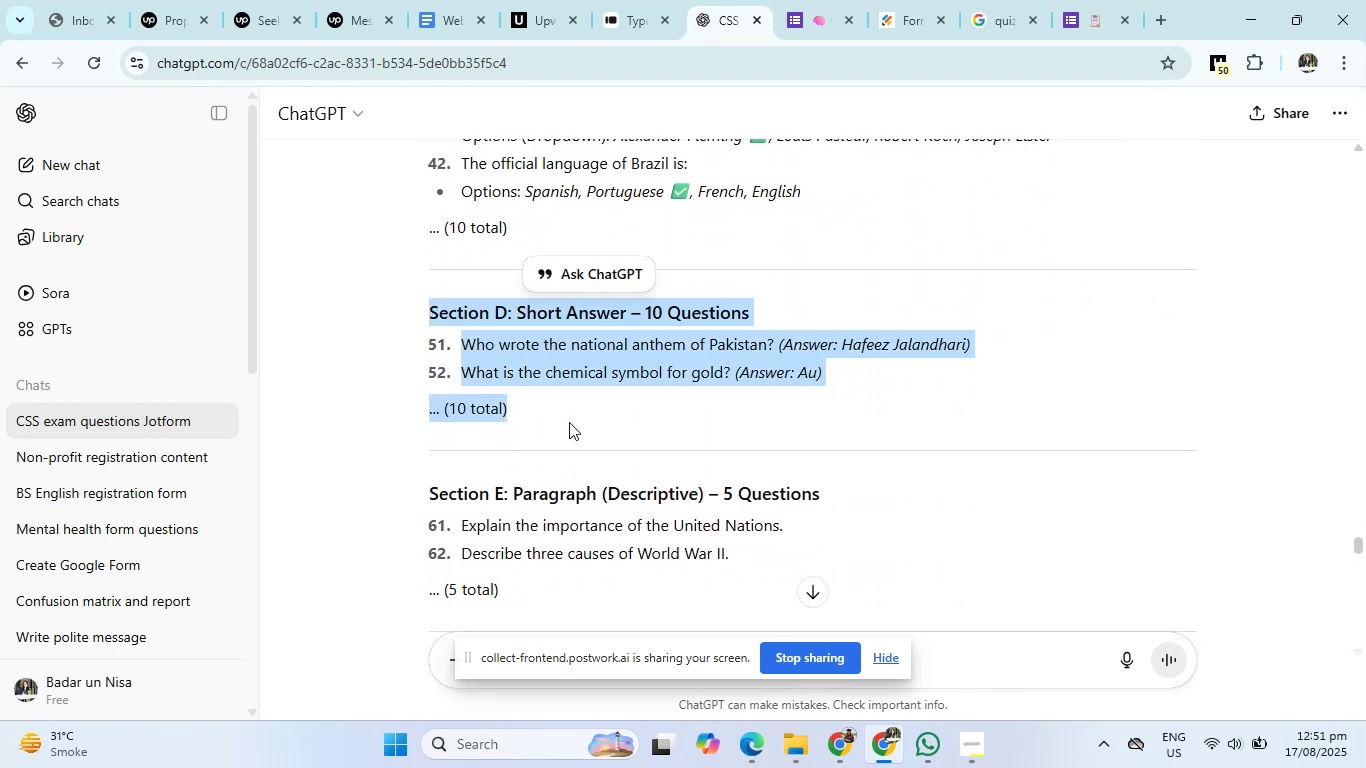 
key(Control+C)
 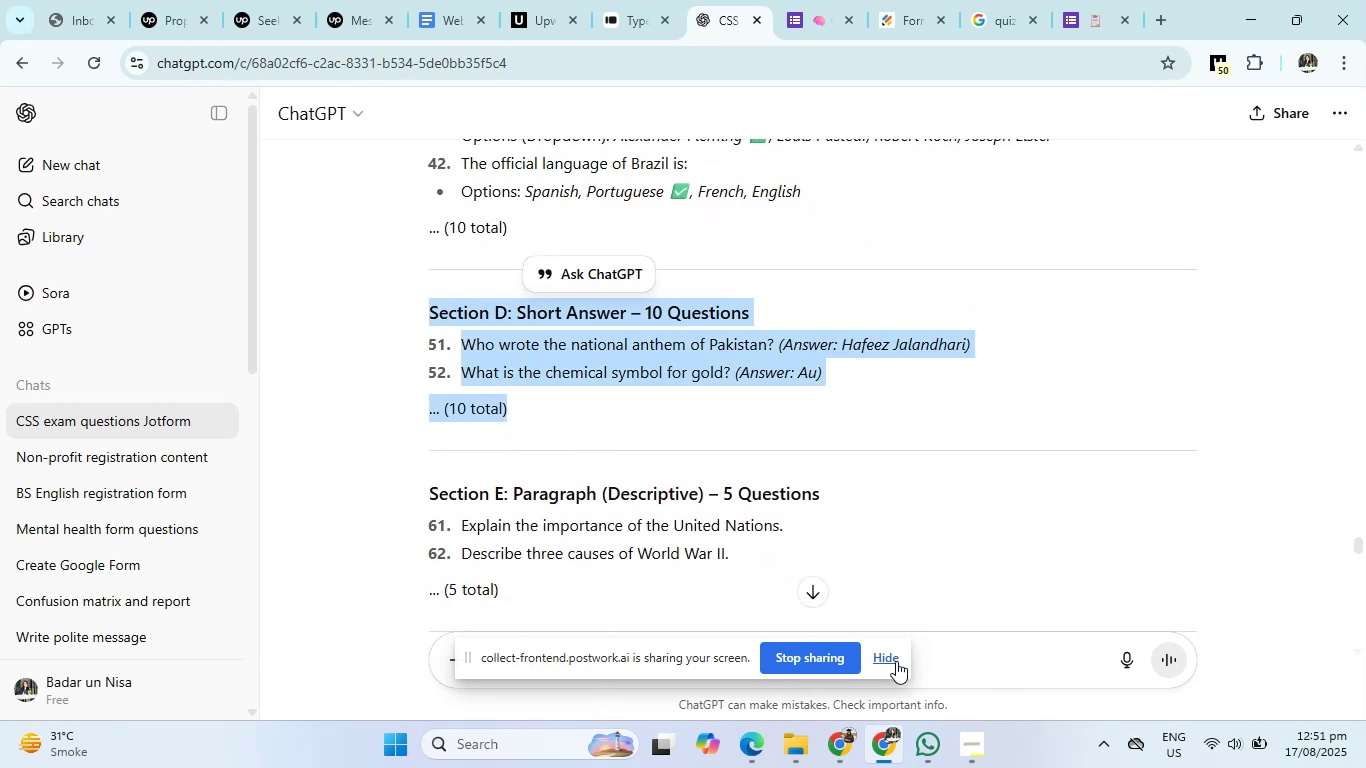 
double_click([831, 663])
 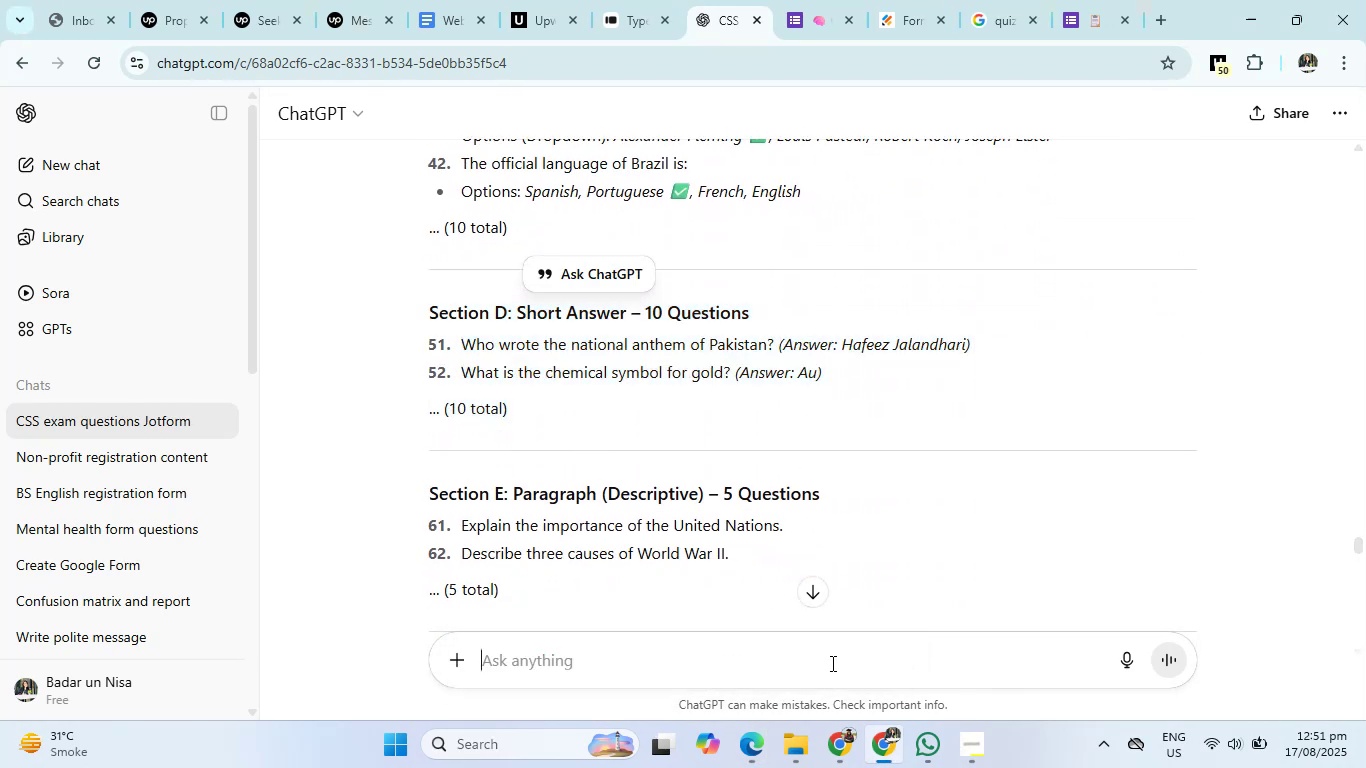 
key(Control+V)
 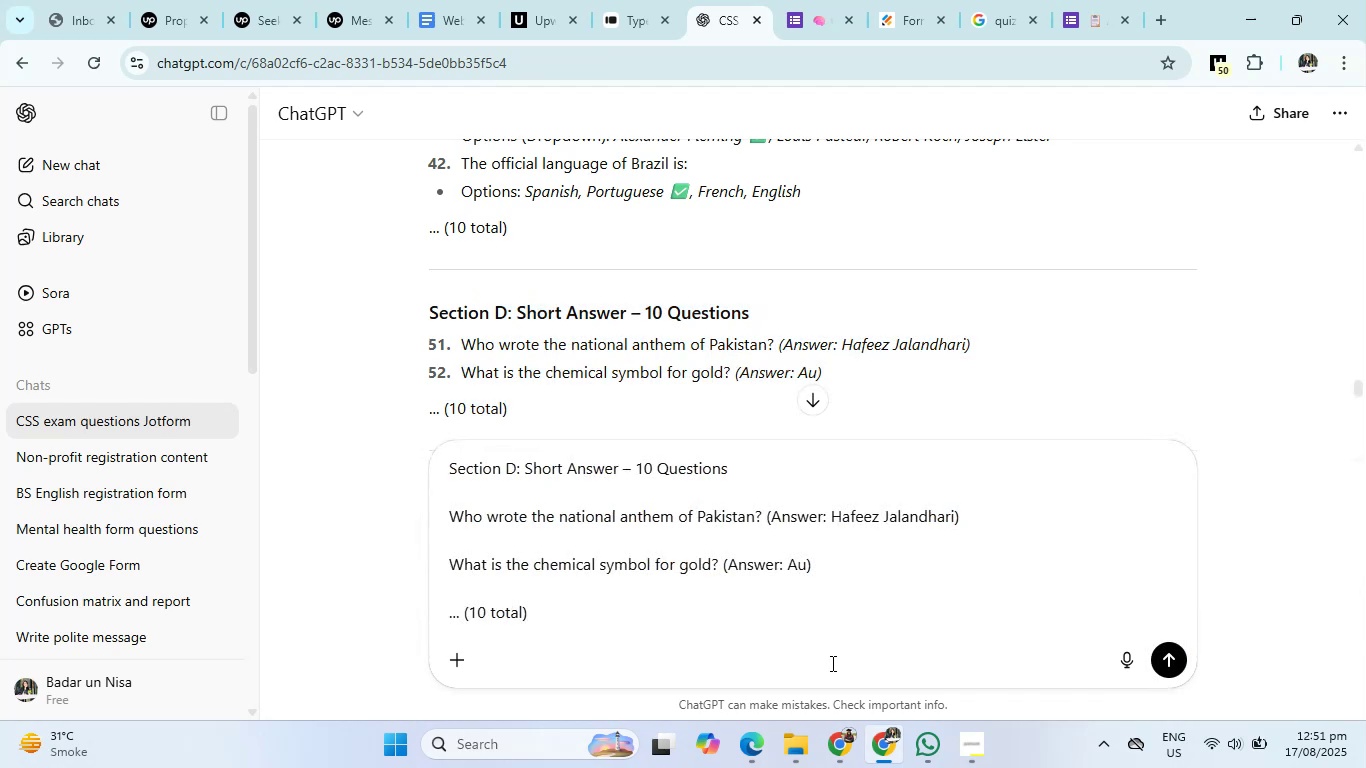 
type( complete this section)
 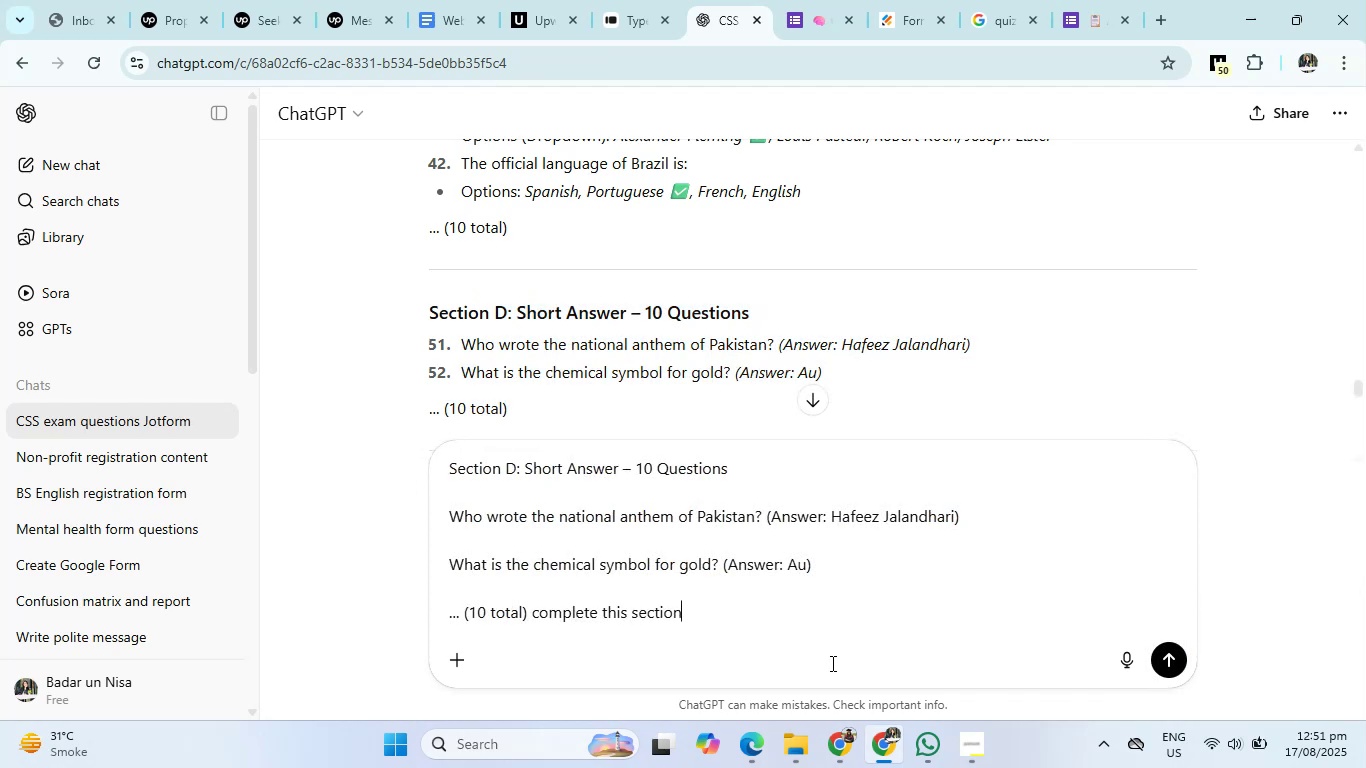 
key(Enter)
 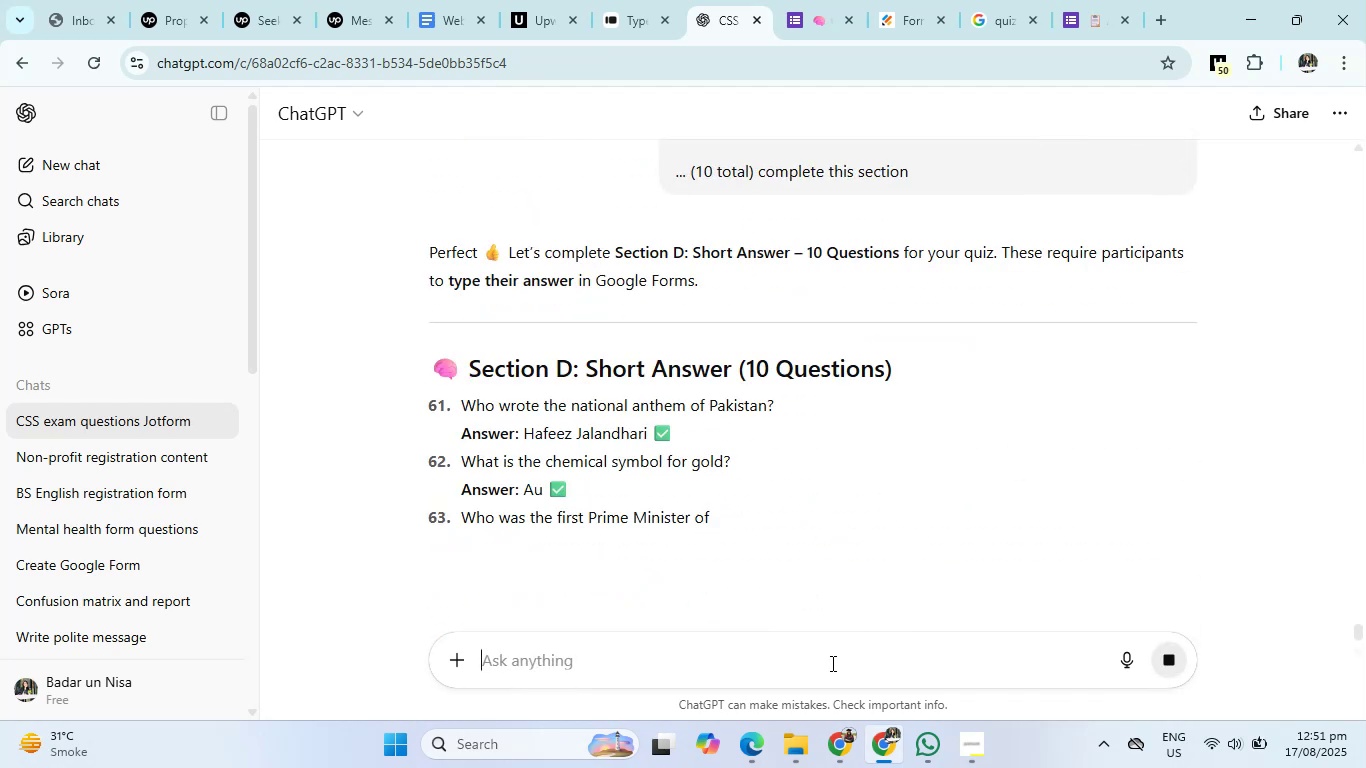 
wait(6.35)
 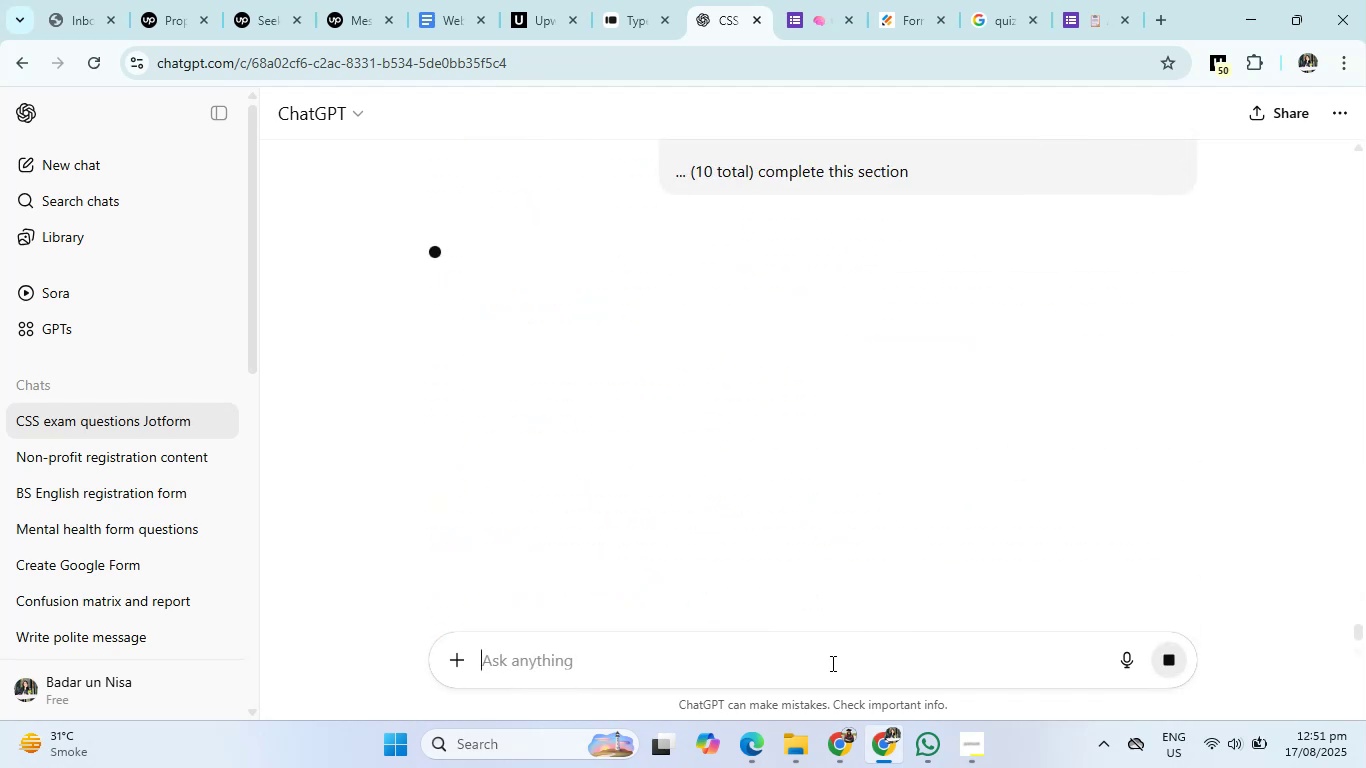 
left_click_drag(start_coordinate=[427, 358], to_coordinate=[965, 388])
 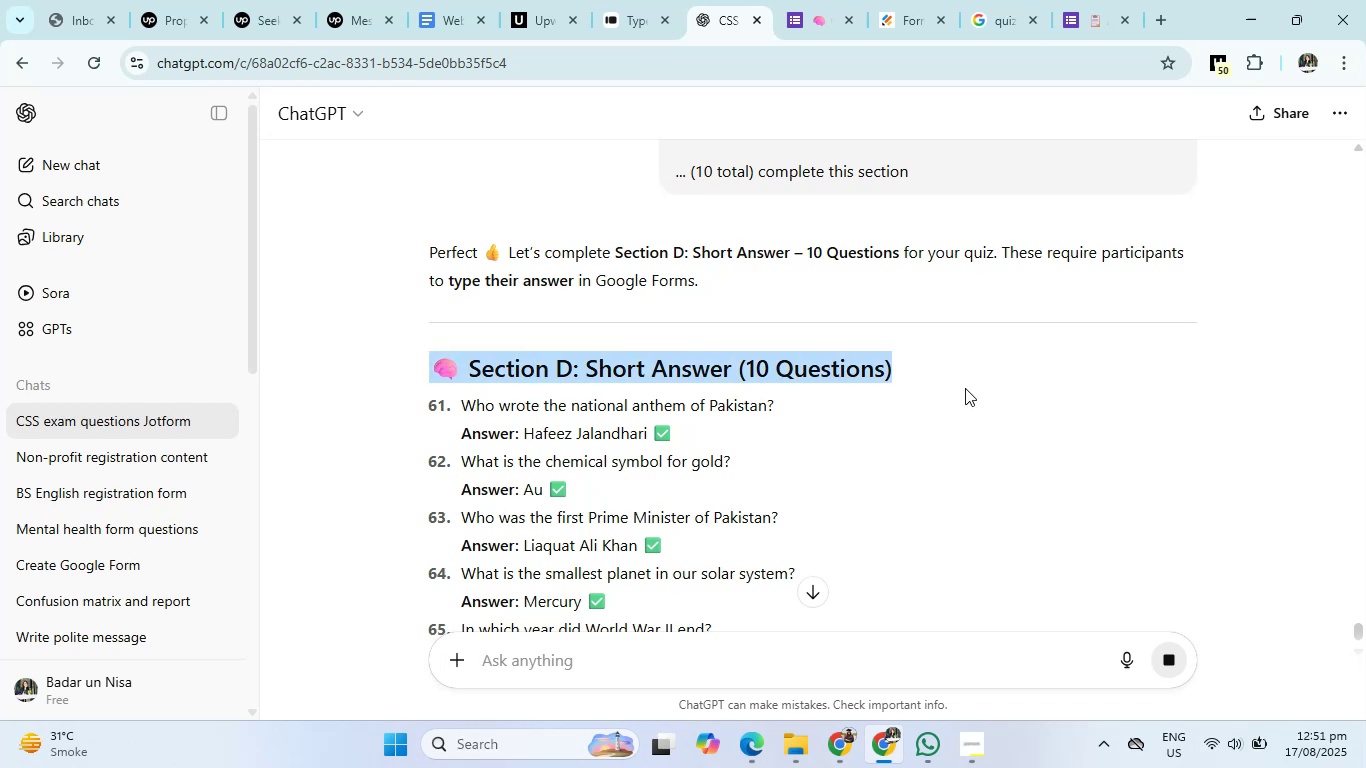 
key(Control+C)
 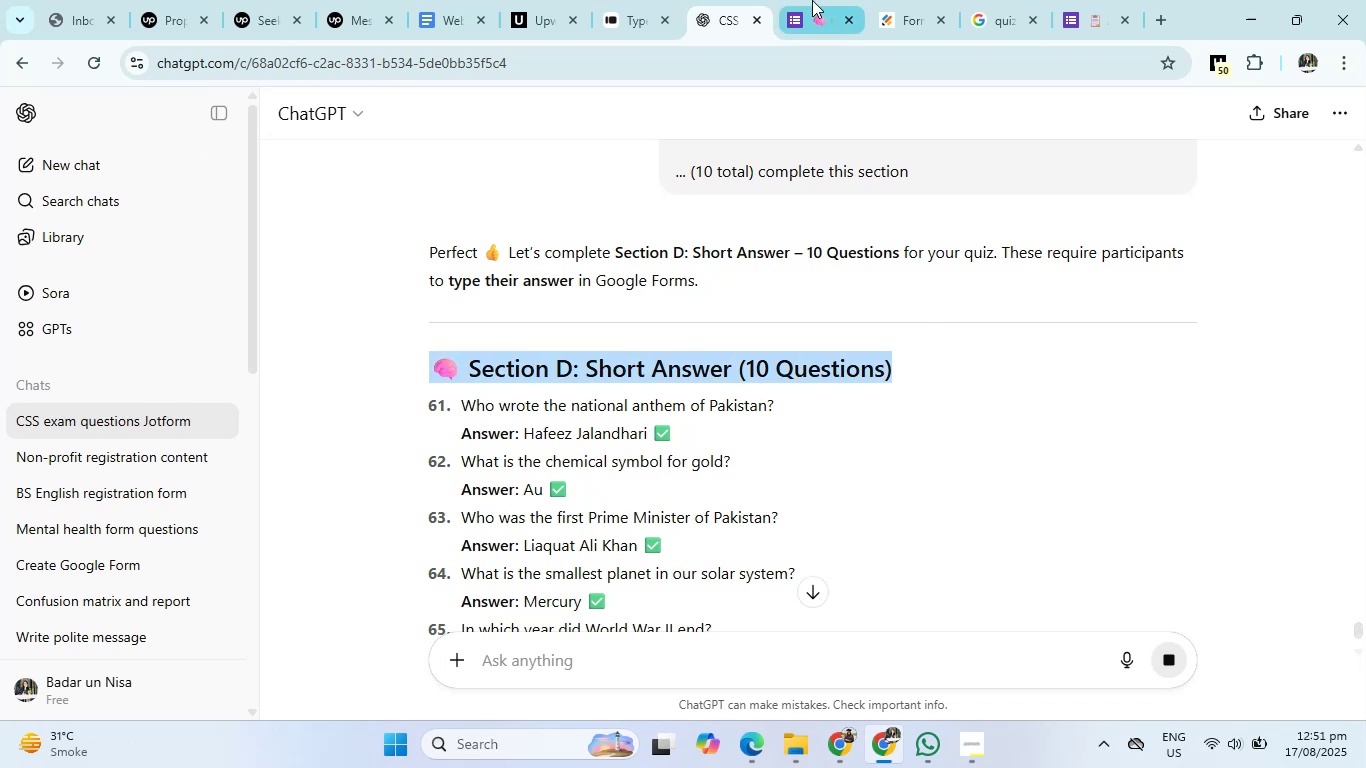 
left_click([812, 0])
 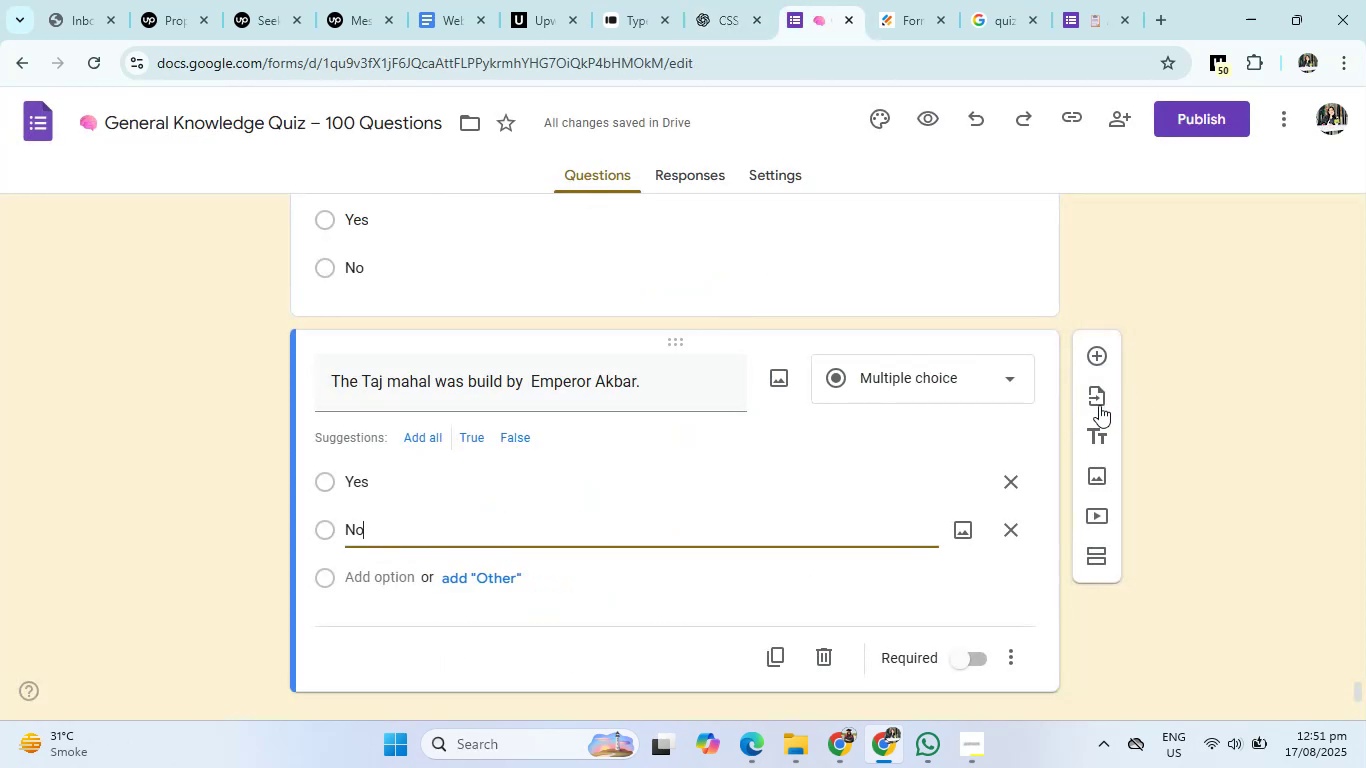 
left_click([1090, 434])
 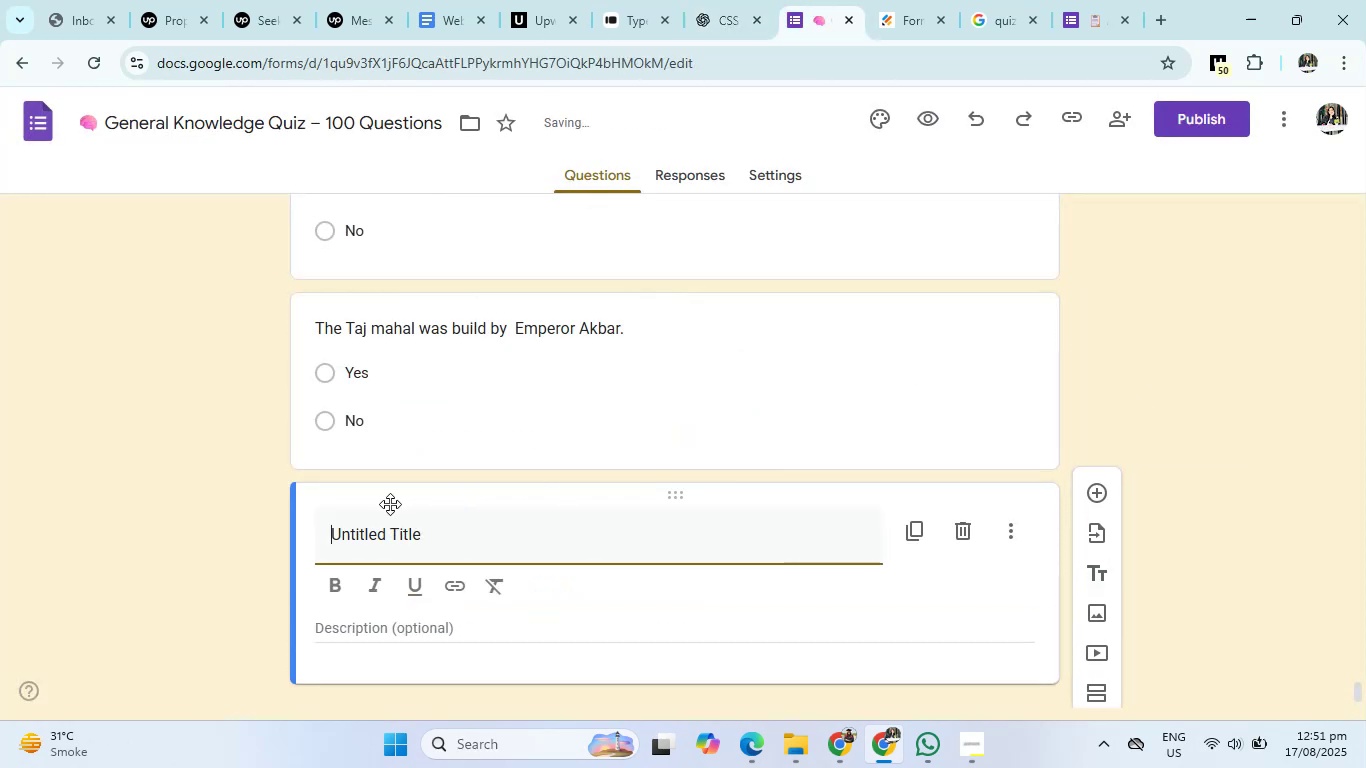 
key(Control+V)
 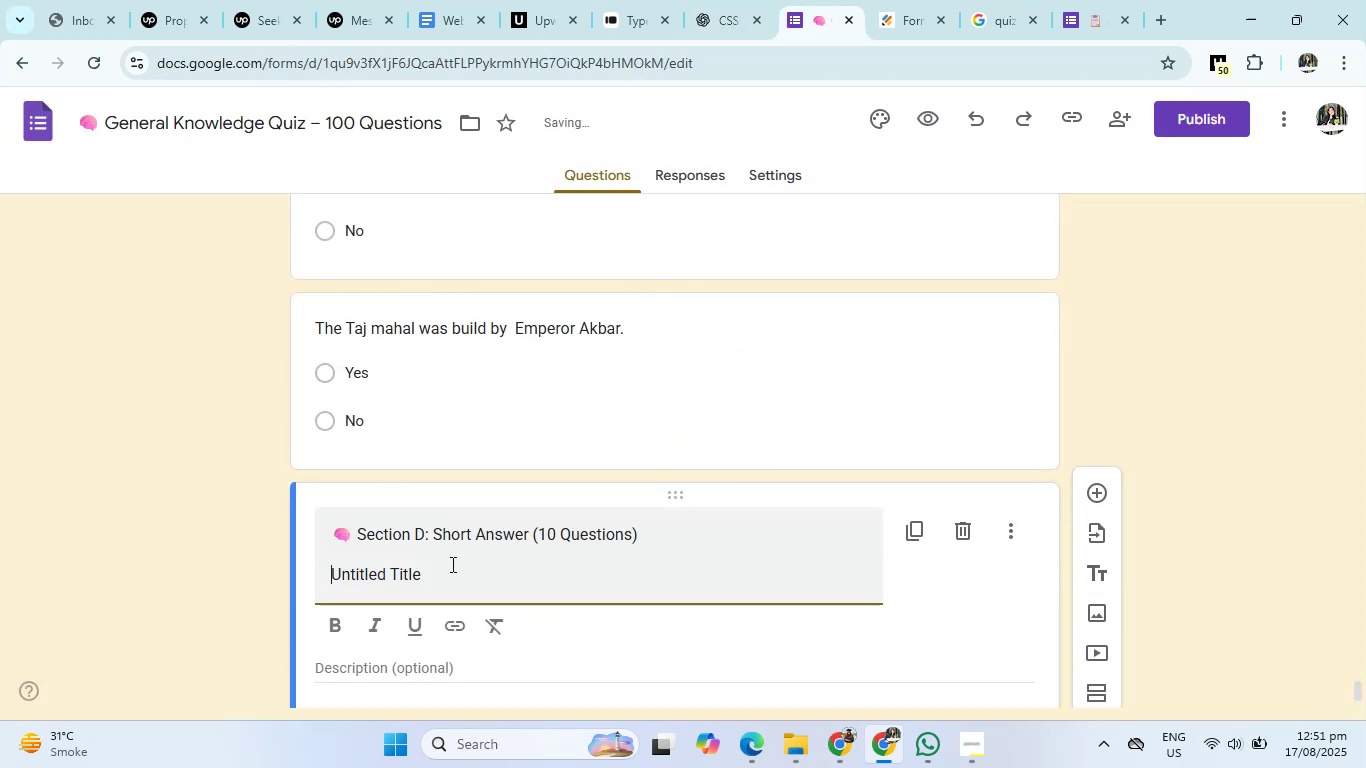 
left_click_drag(start_coordinate=[445, 578], to_coordinate=[249, 564])
 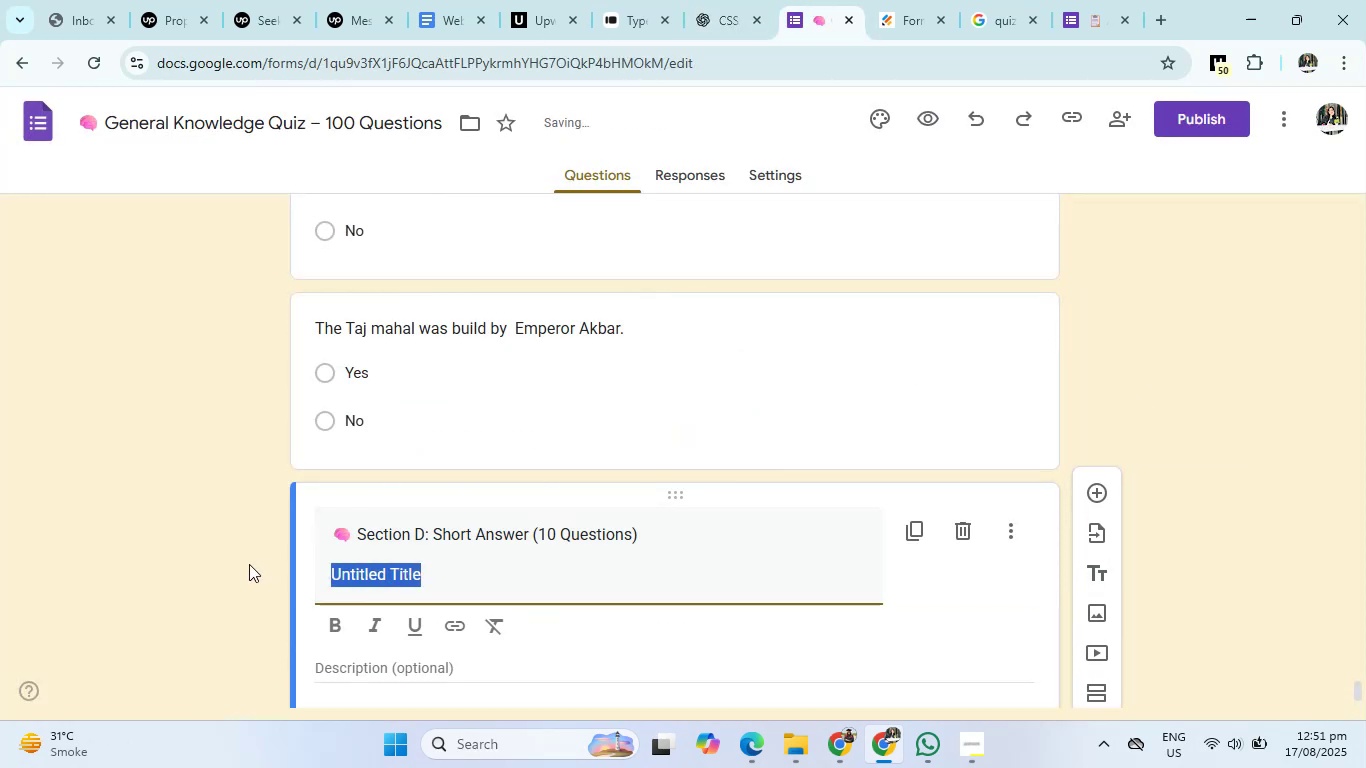 
key(Backspace)
 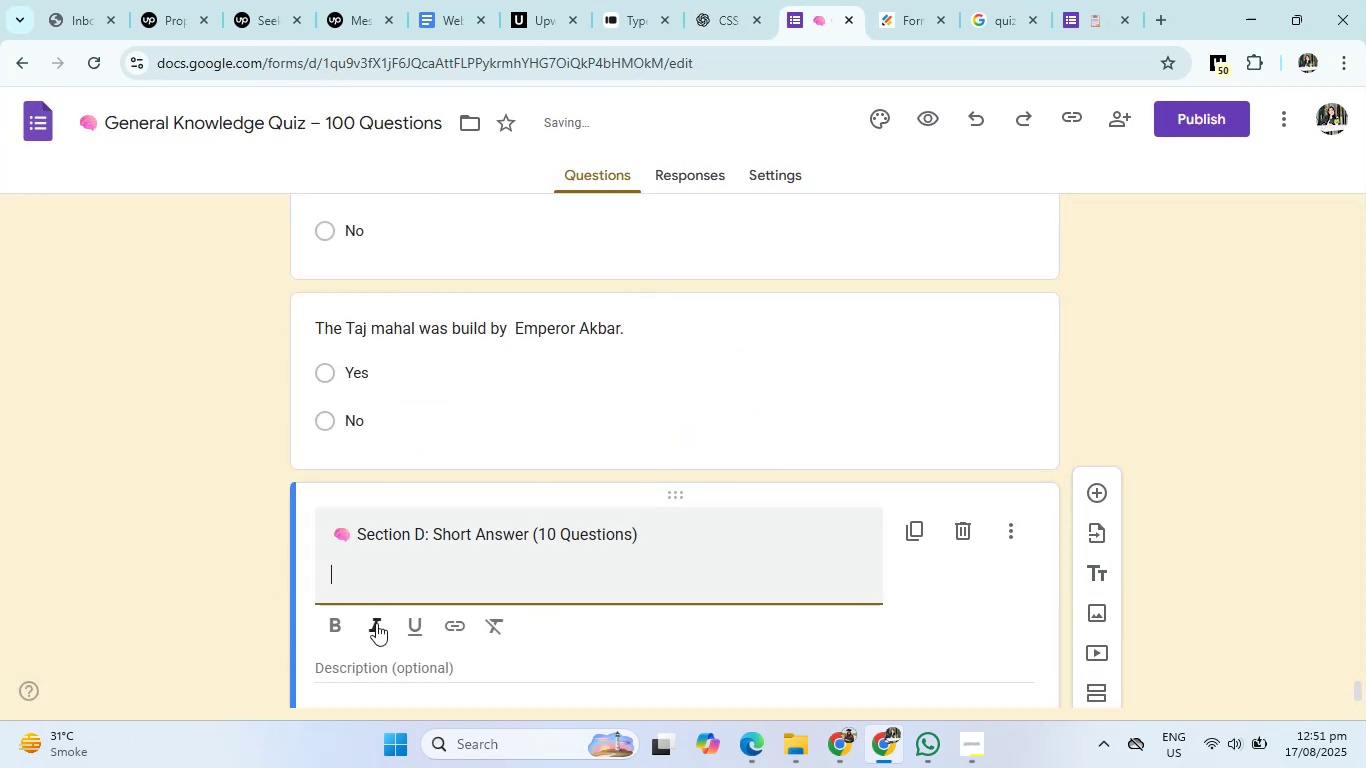 
key(Backspace)
 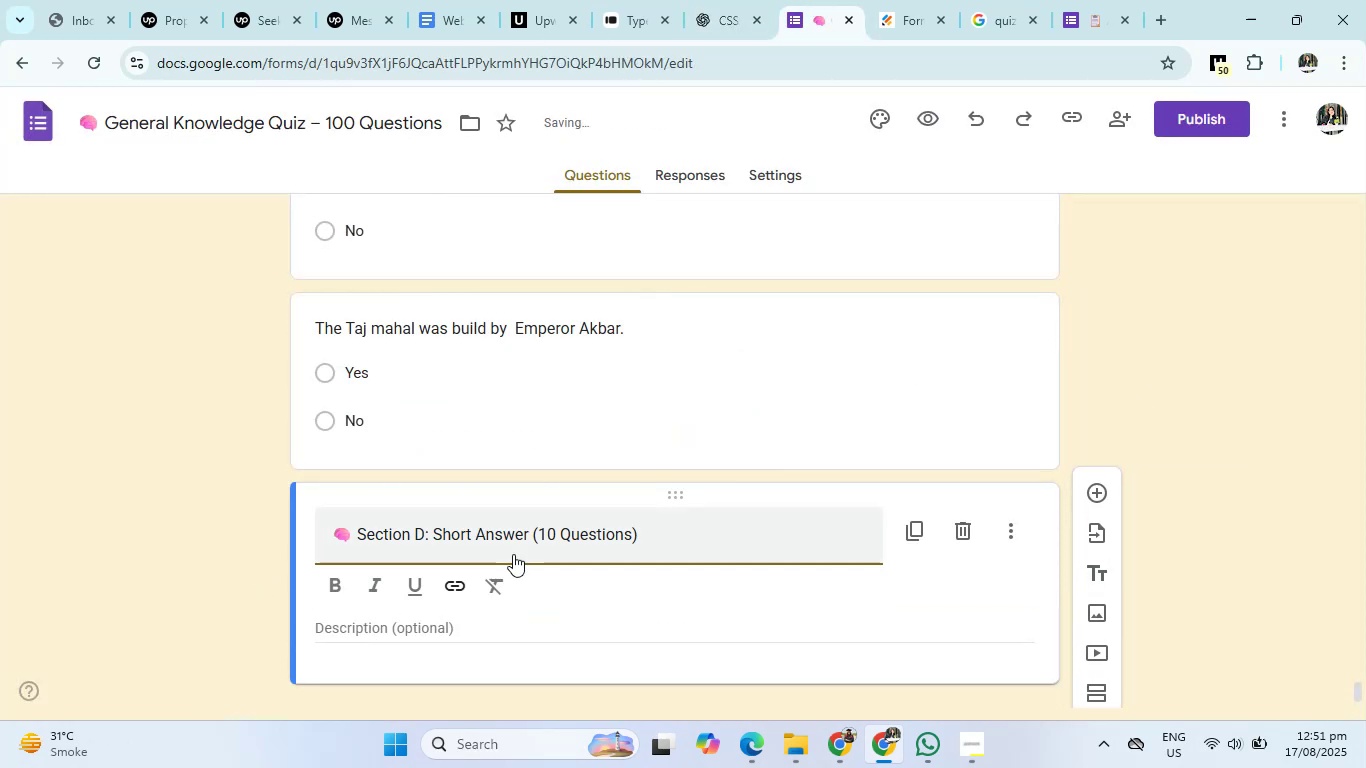 
left_click_drag(start_coordinate=[694, 540], to_coordinate=[250, 506])
 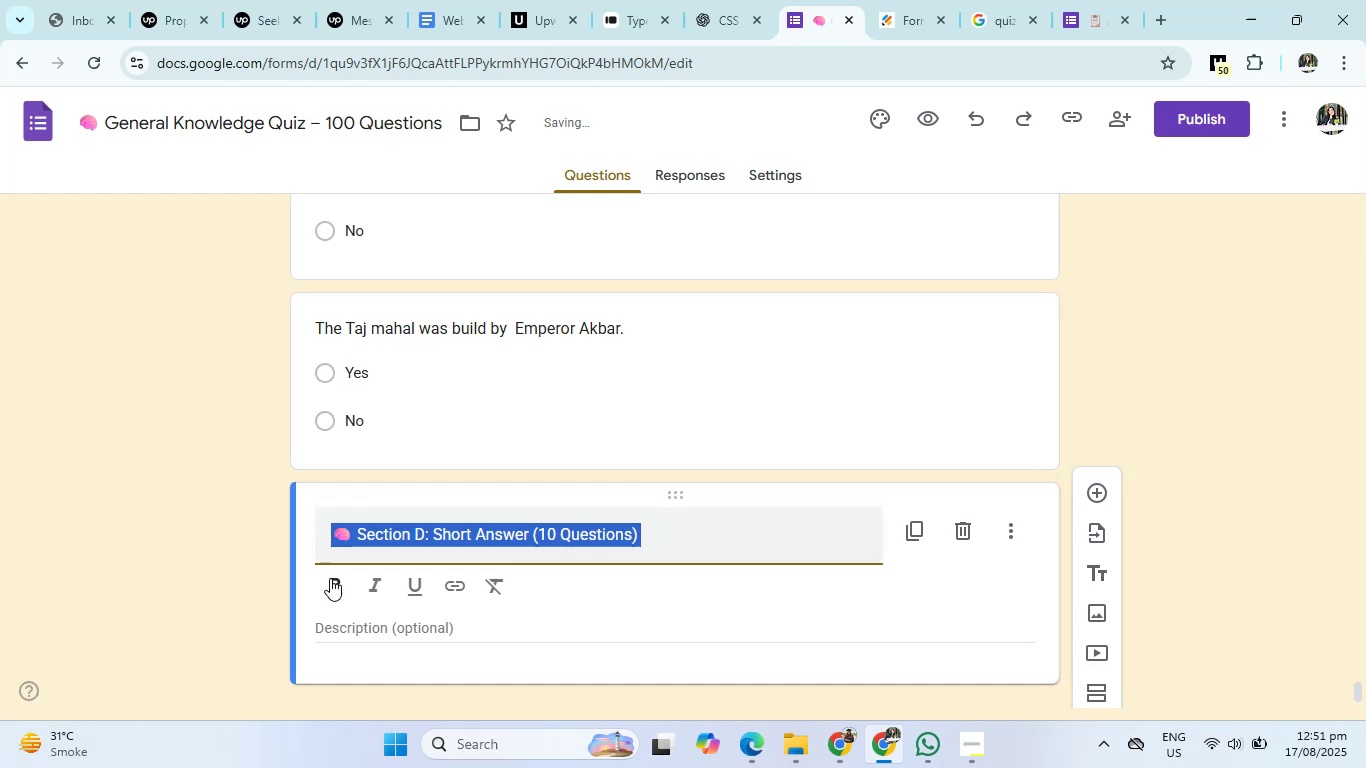 
left_click([332, 578])
 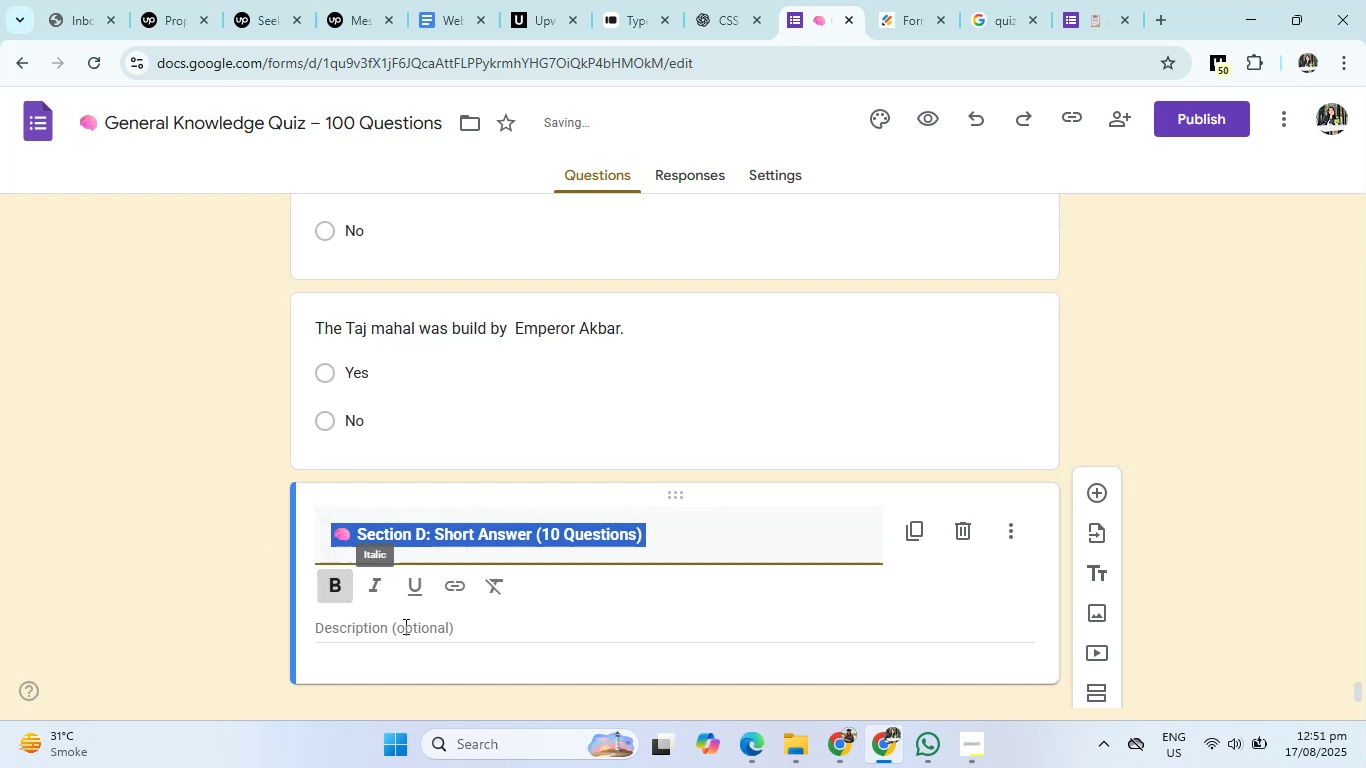 
left_click([404, 626])
 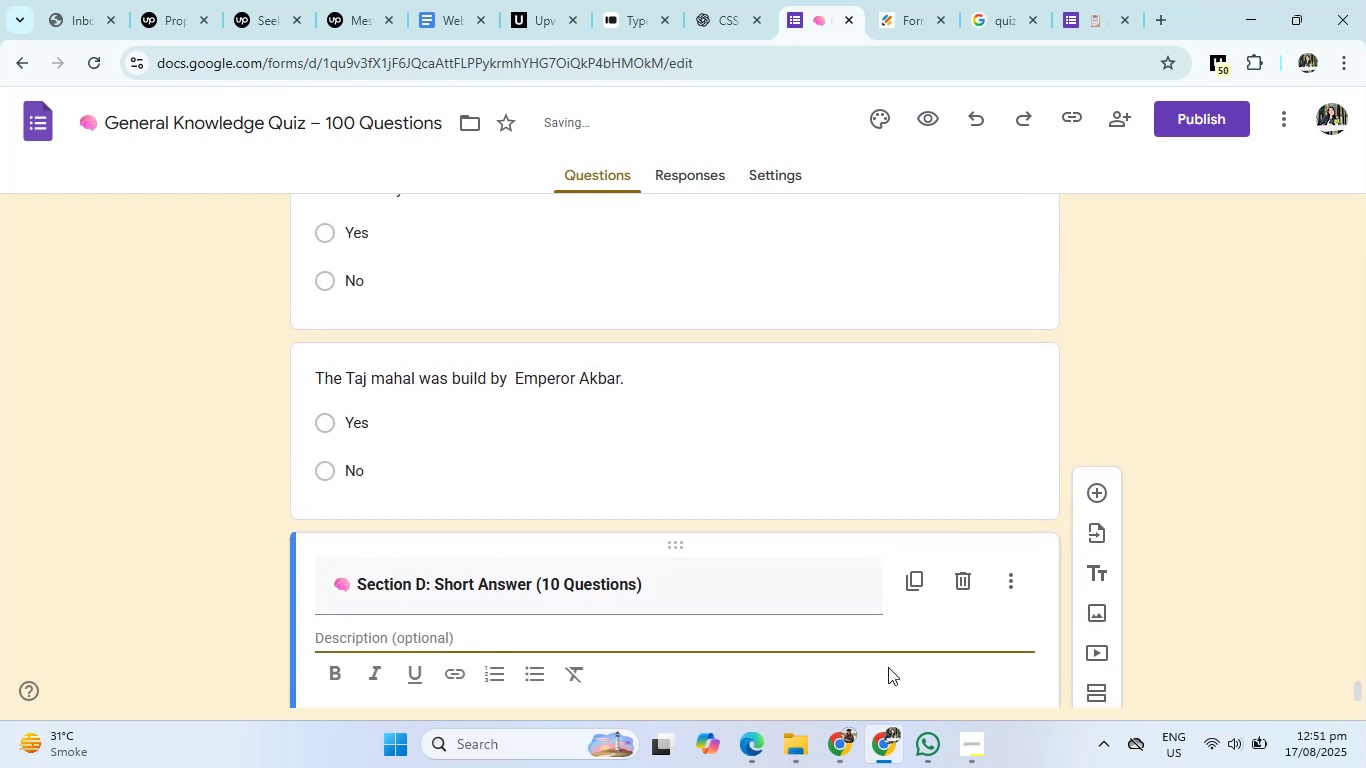 
type(Write one line answer)
 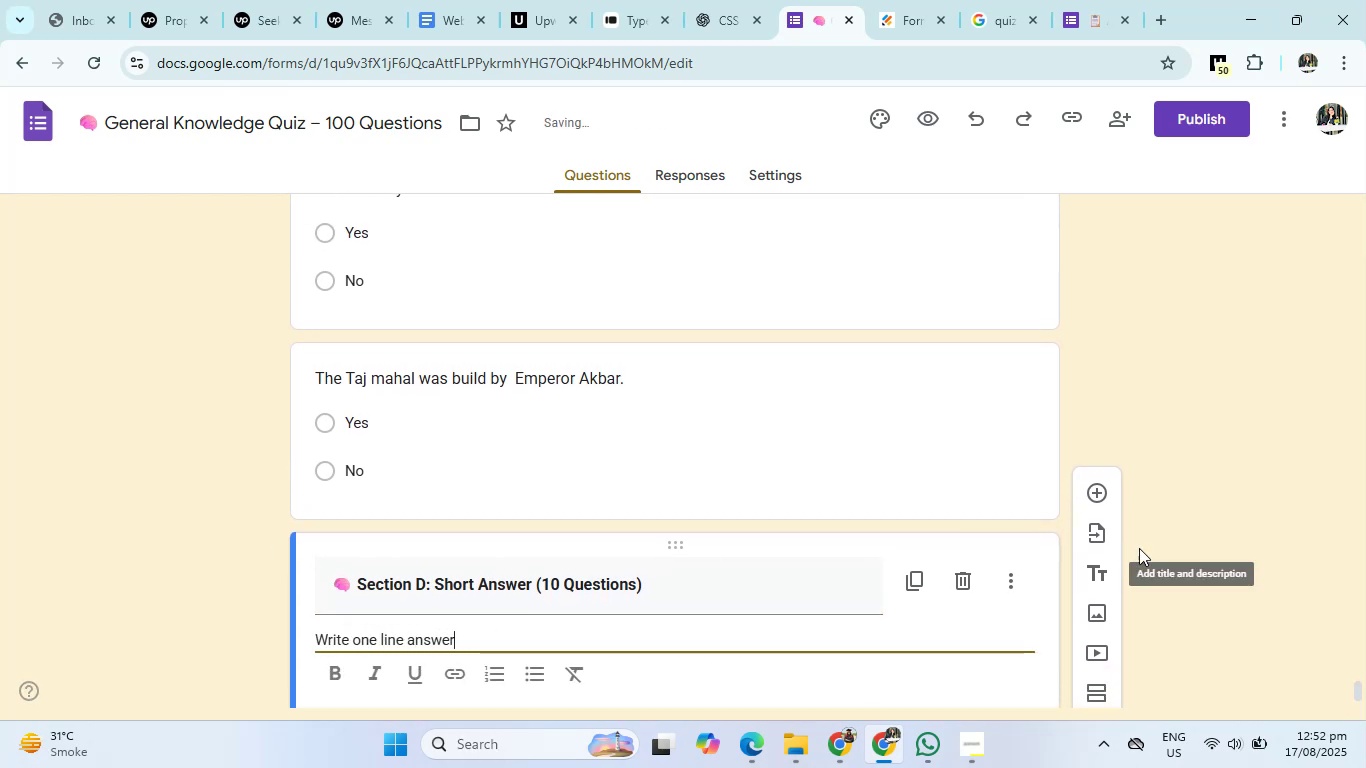 
left_click([1220, 565])
 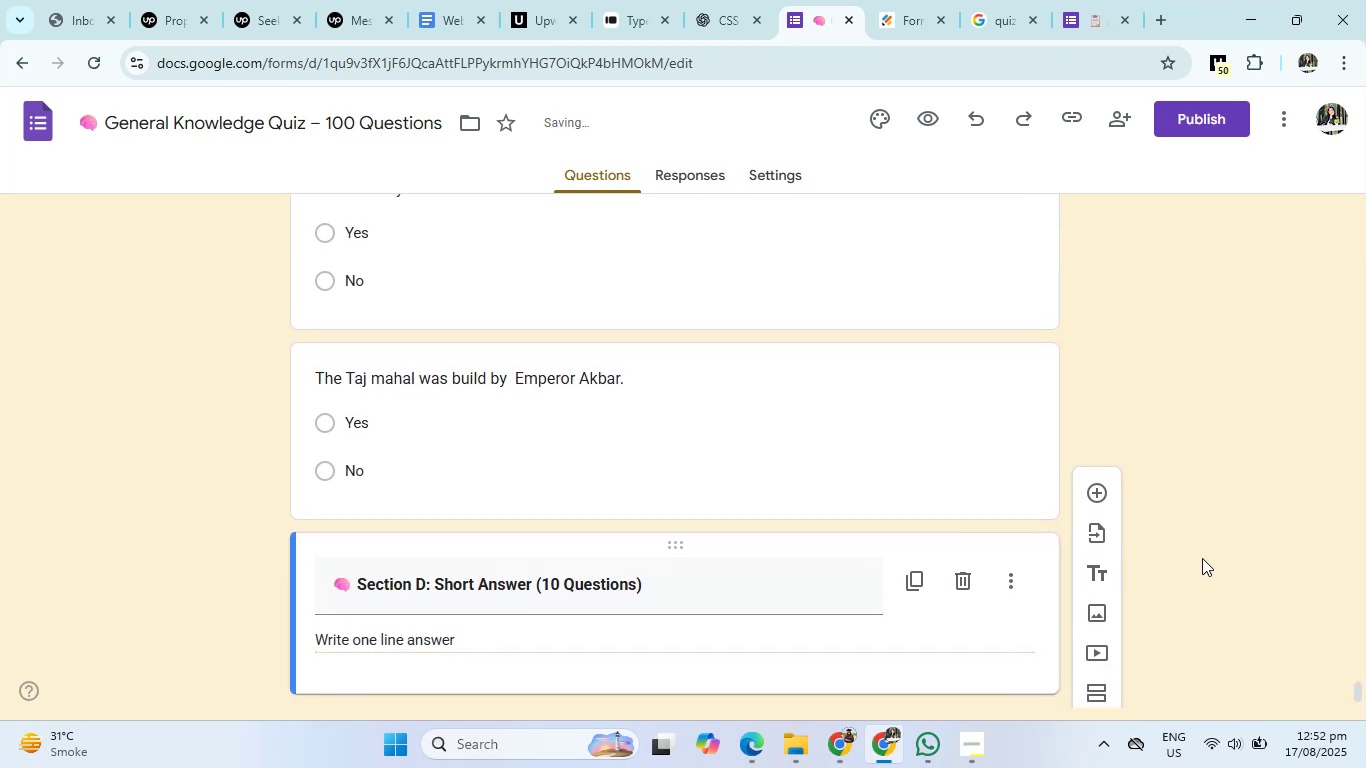 
scroll: coordinate [1200, 554], scroll_direction: down, amount: 1.0
 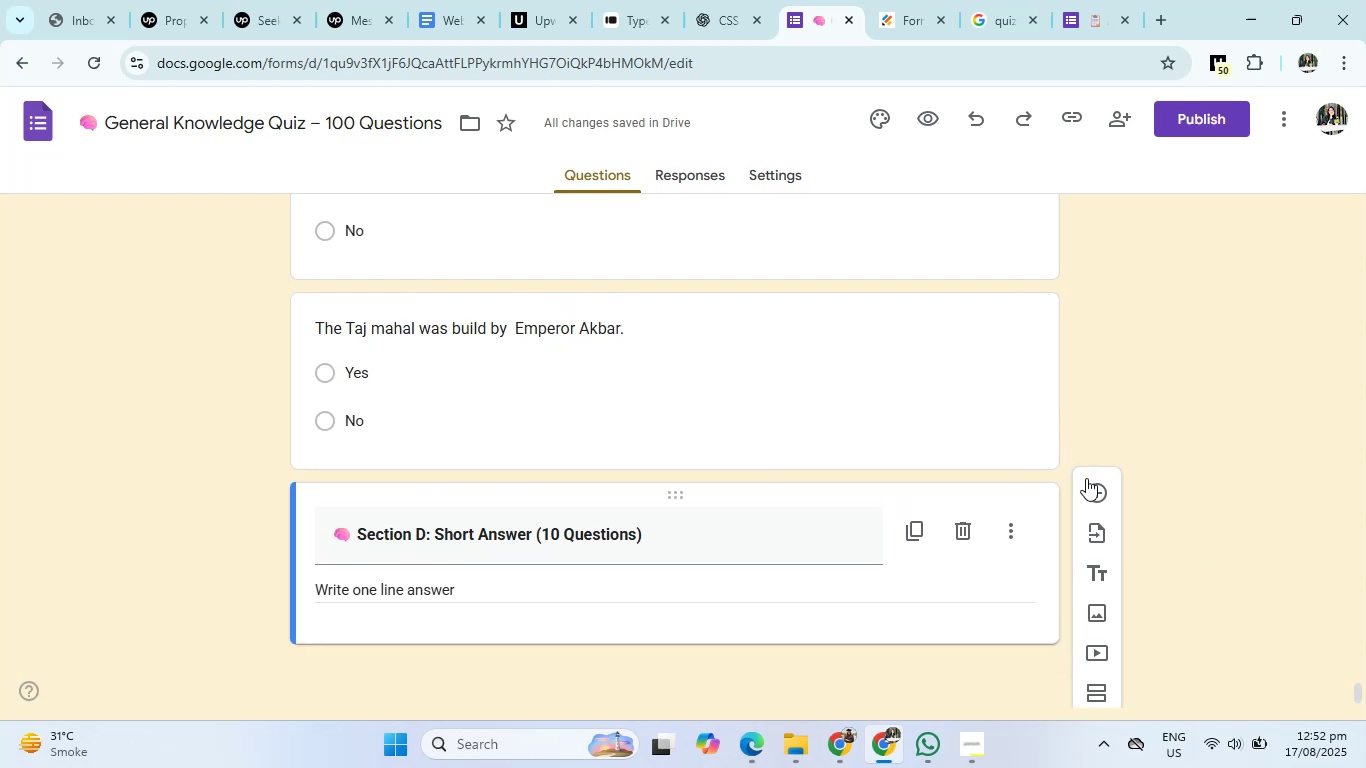 
left_click([1091, 493])
 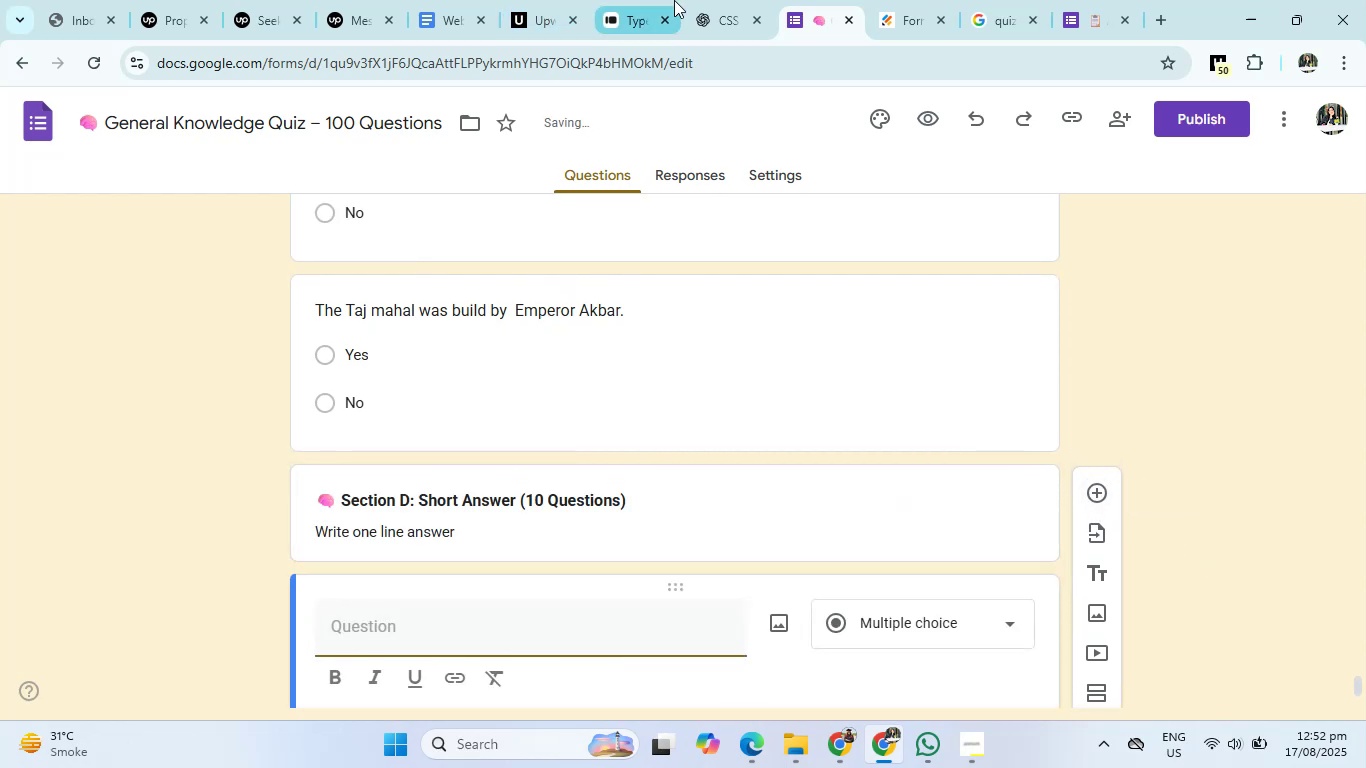 
left_click([707, 0])
 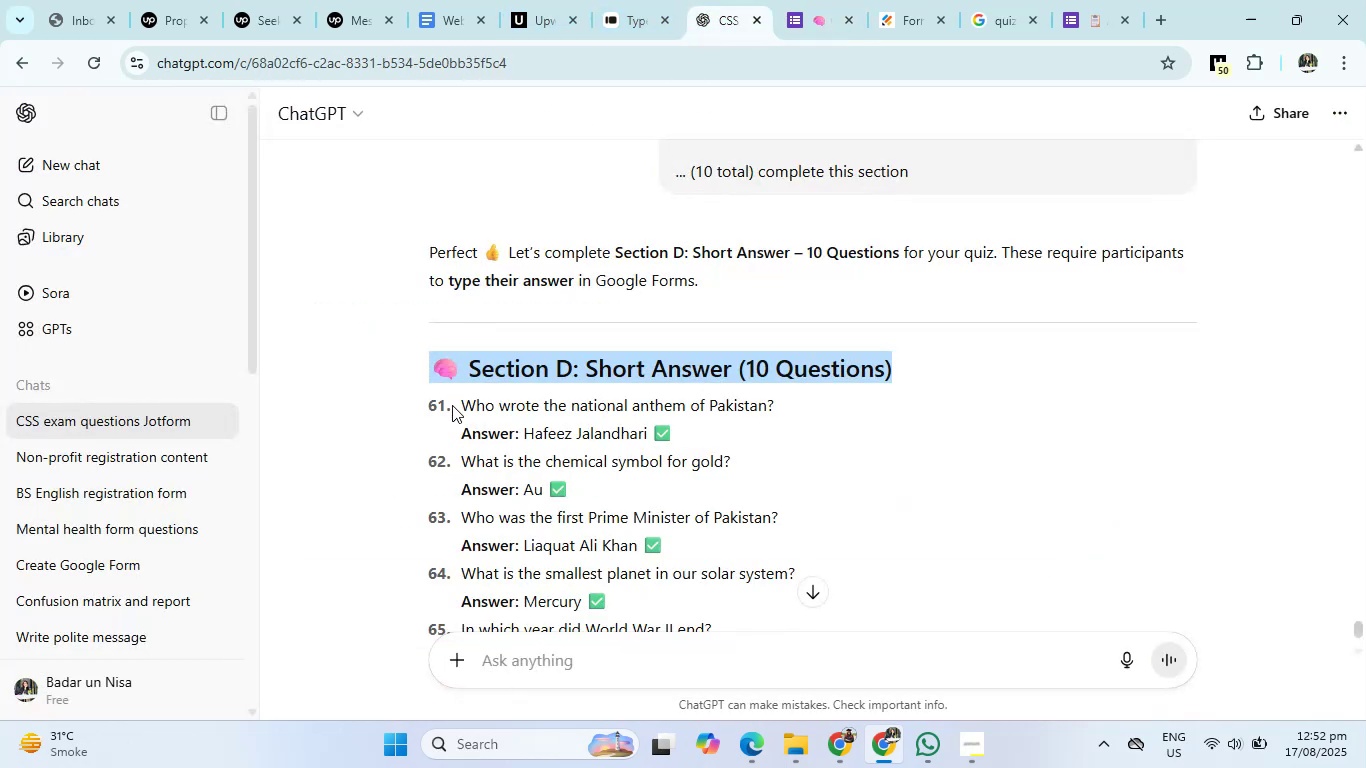 
left_click_drag(start_coordinate=[460, 400], to_coordinate=[867, 404])
 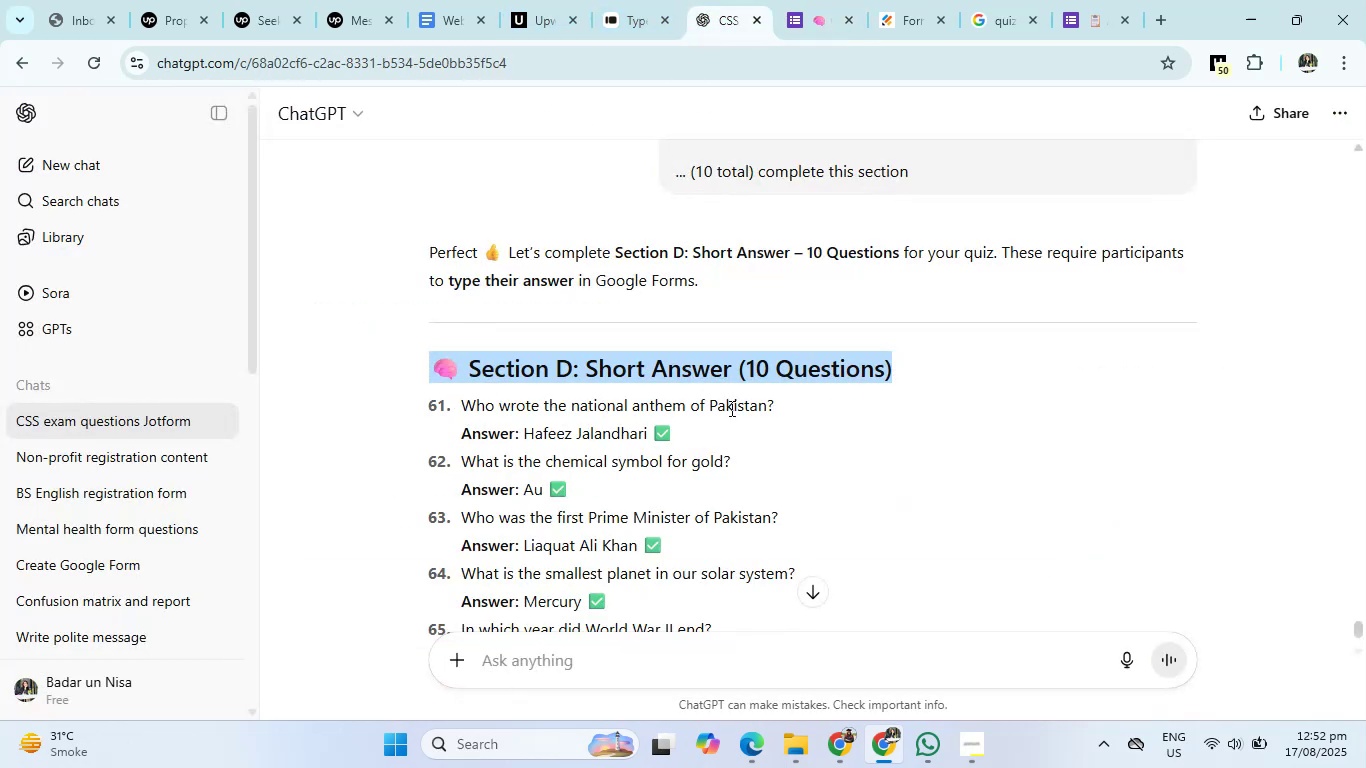 
left_click([730, 408])
 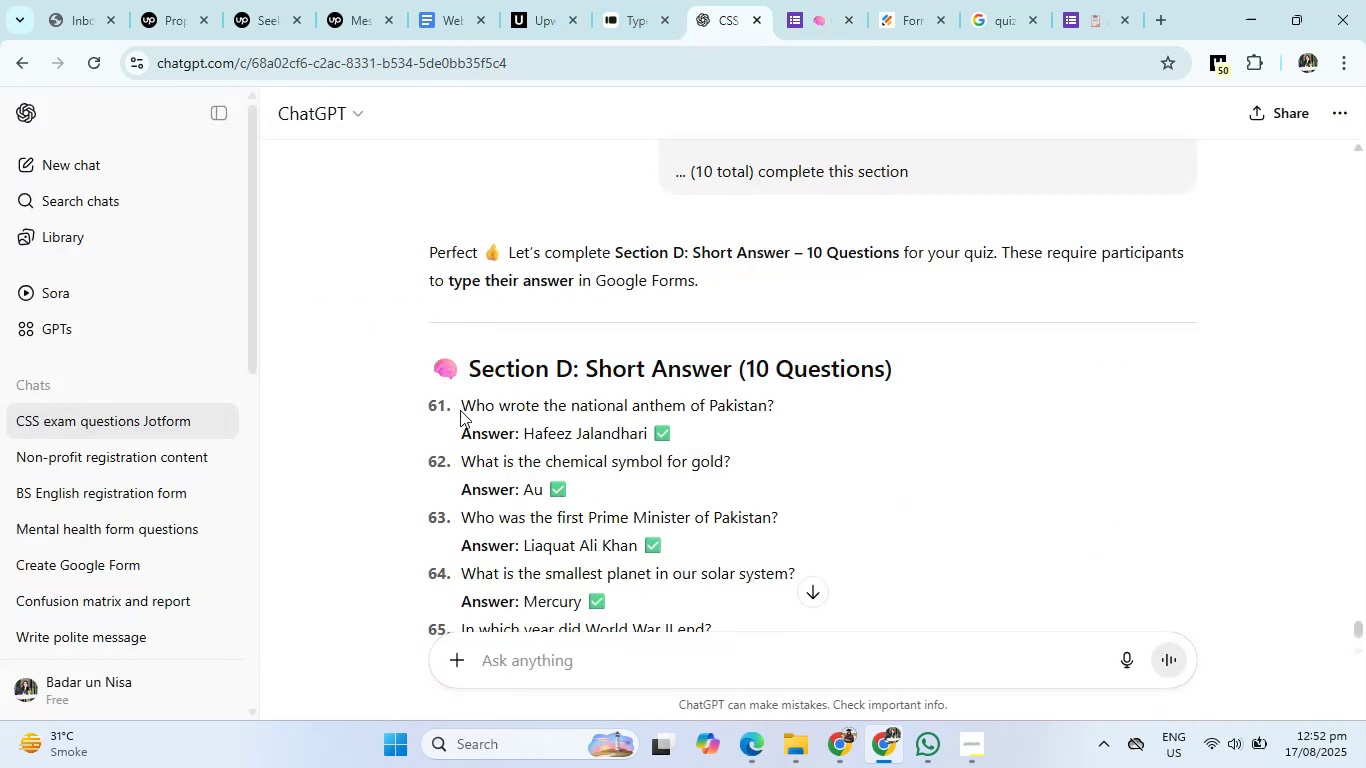 
left_click_drag(start_coordinate=[467, 405], to_coordinate=[893, 401])
 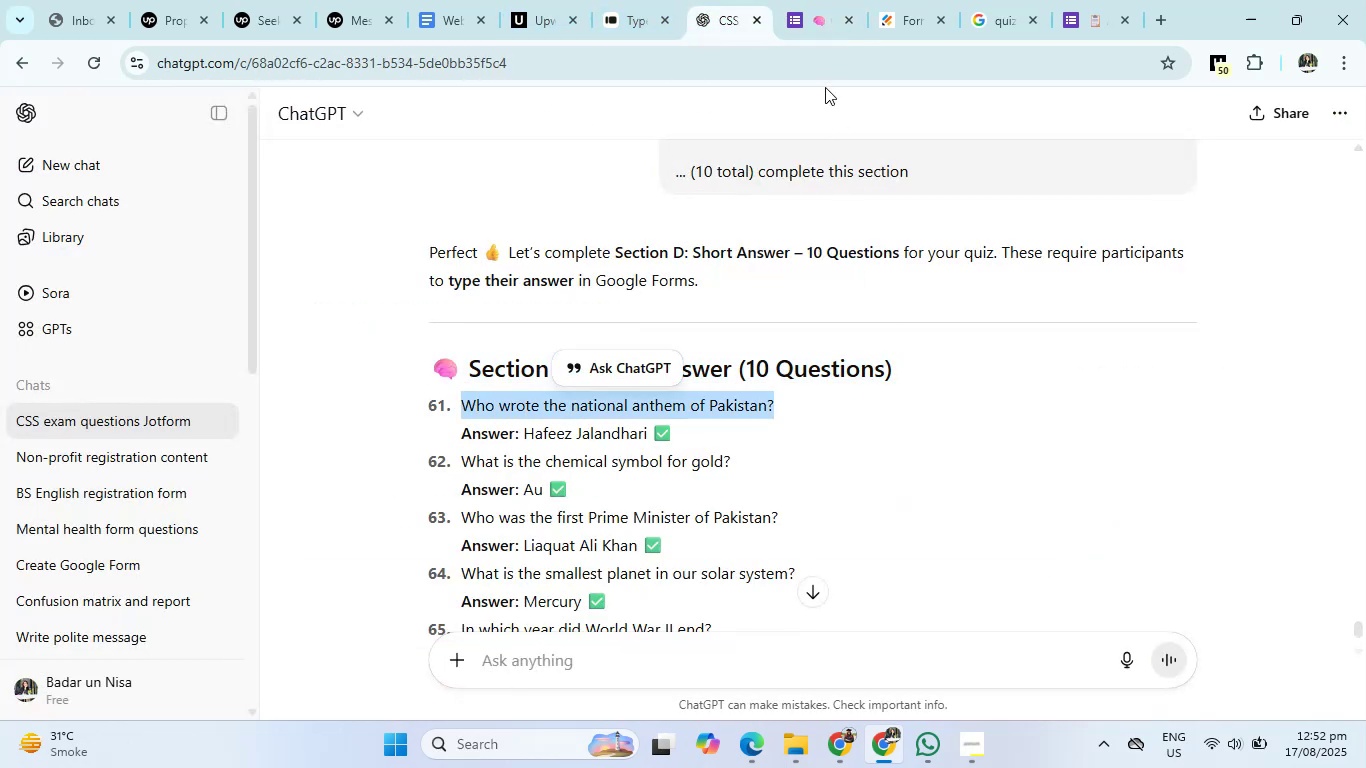 
left_click([816, 27])
 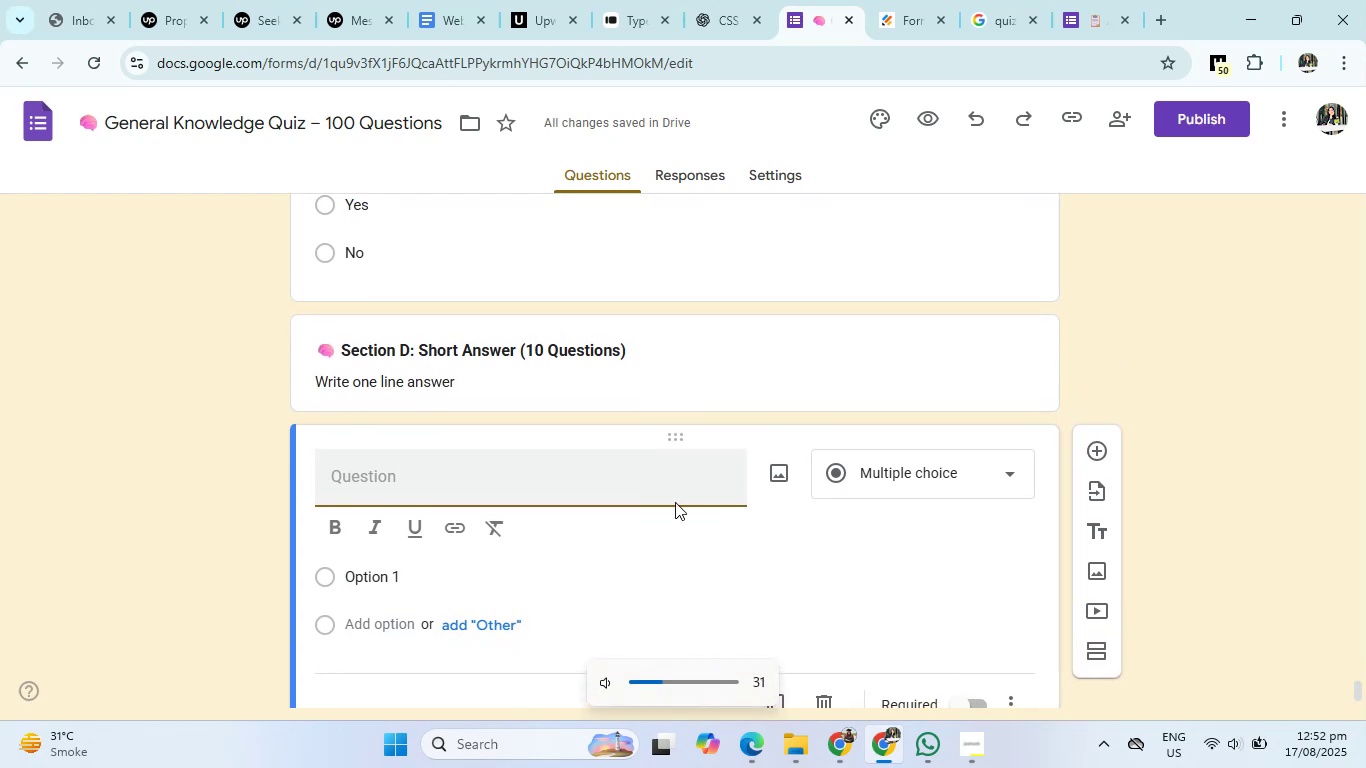 
left_click([645, 485])
 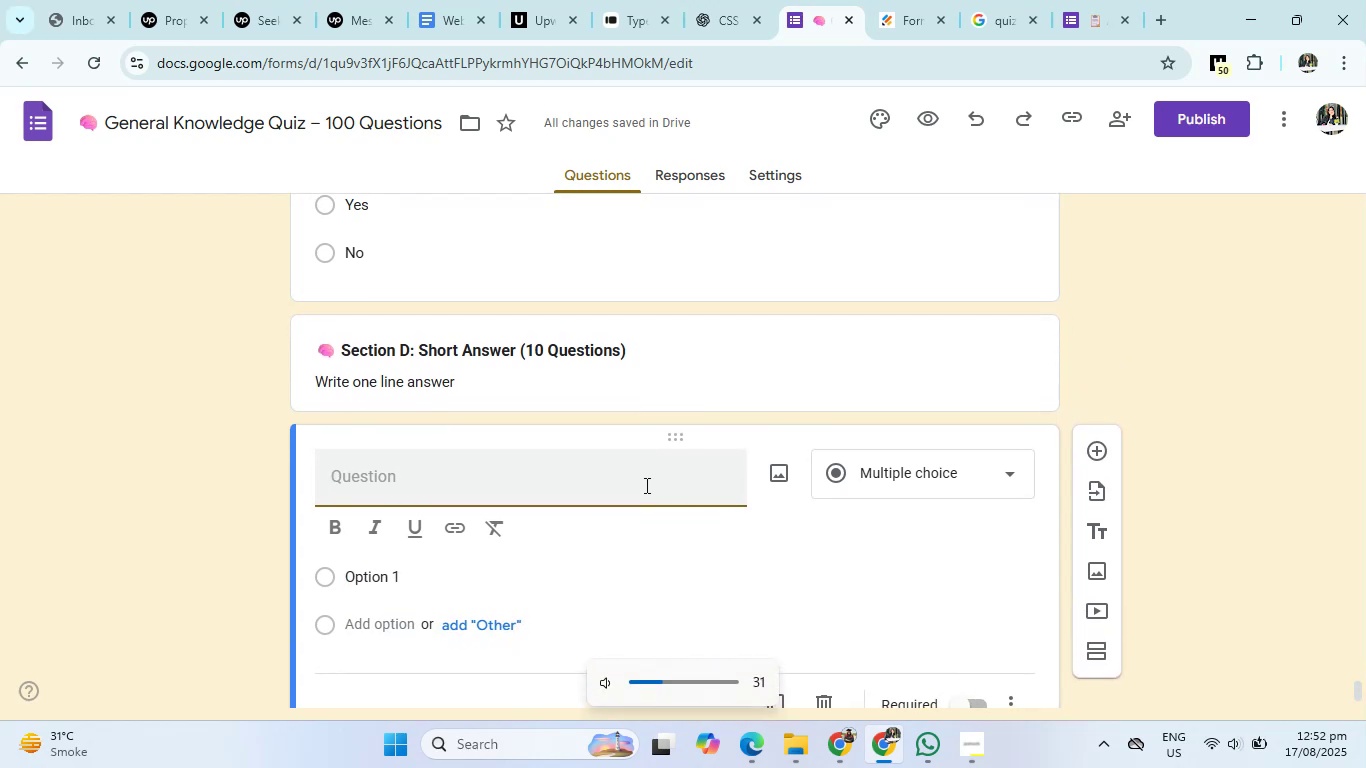 
type(Who Wroo)
key(Backspace)
type(te )
key(Backspace)
key(Backspace)
key(Backspace)
key(Backspace)
key(Backspace)
key(Backspace)
type(wrote the National anthum of Pakistan)
 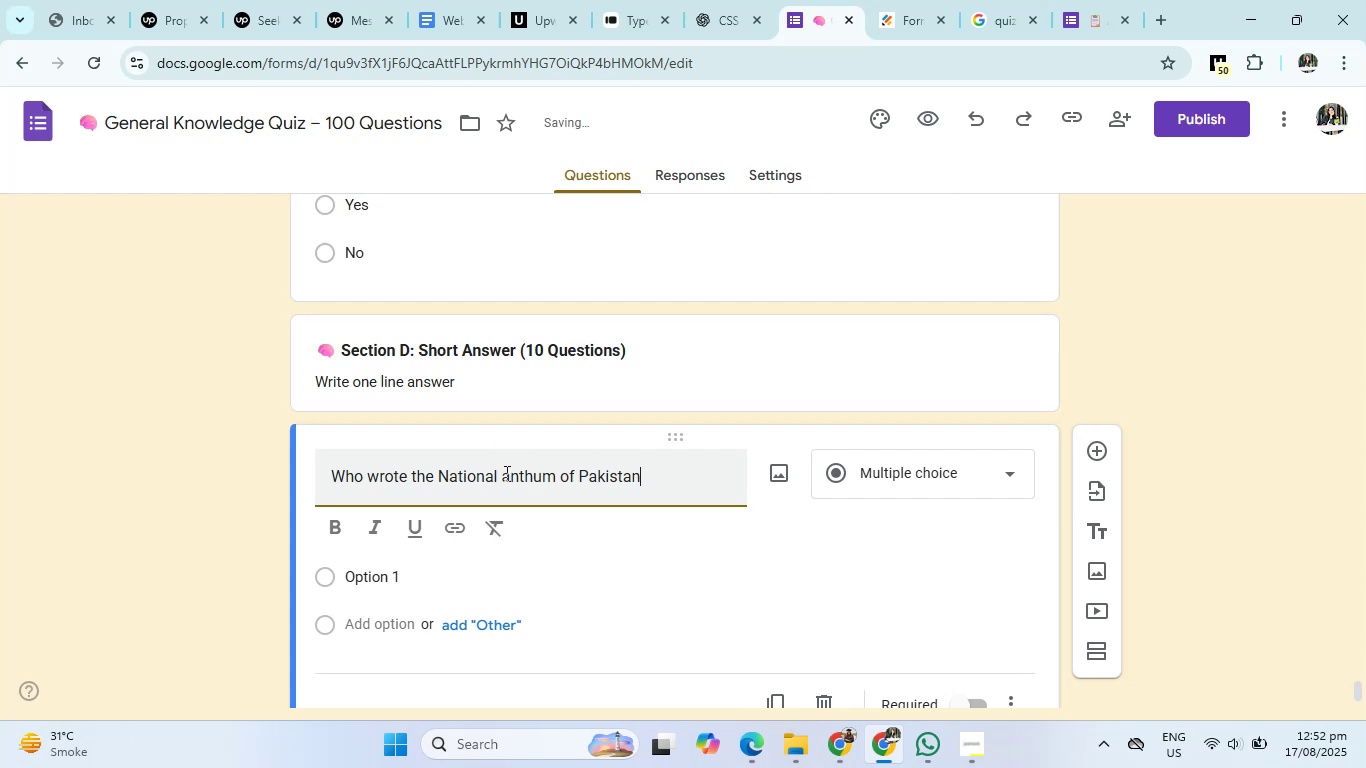 
left_click([506, 474])
 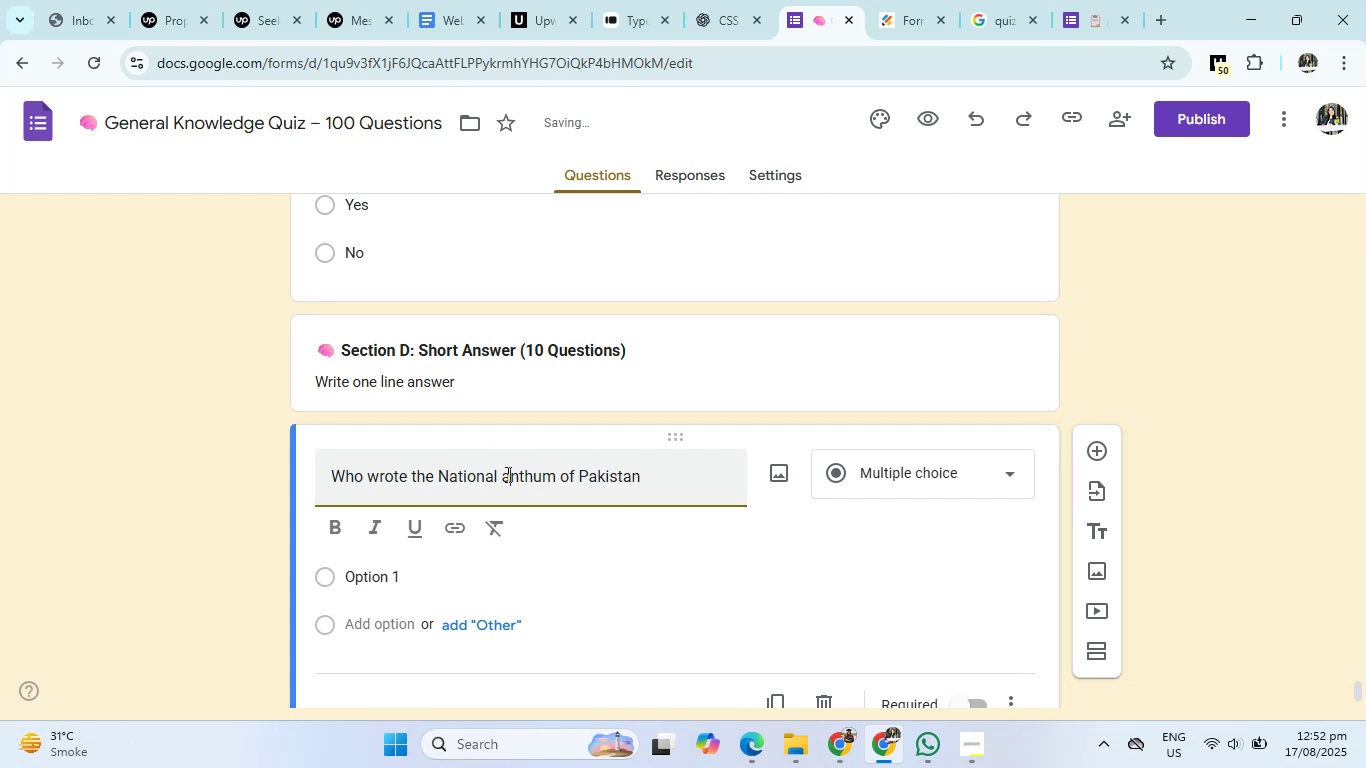 
key(Backspace)
 